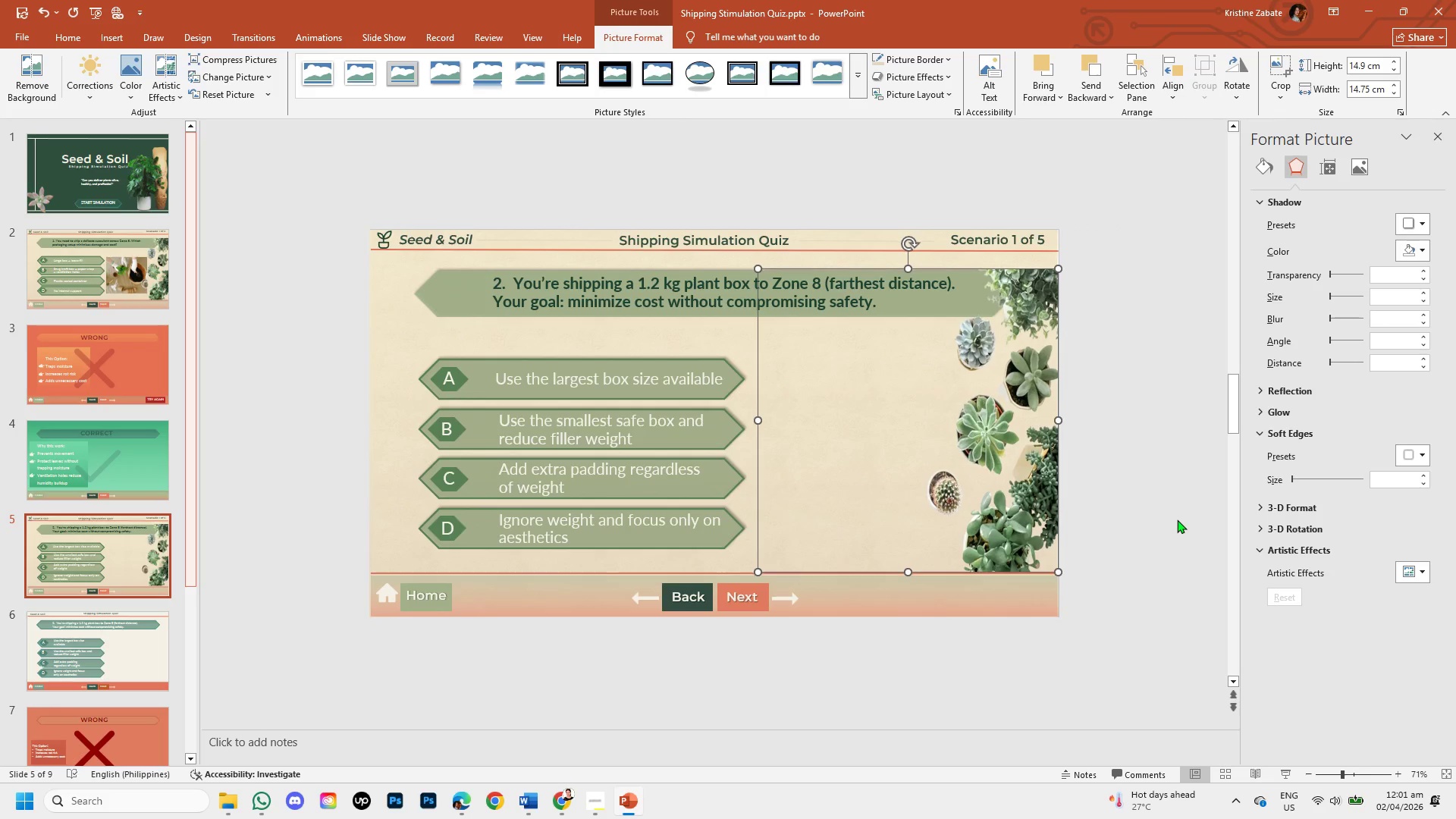 
key(ArrowDown)
 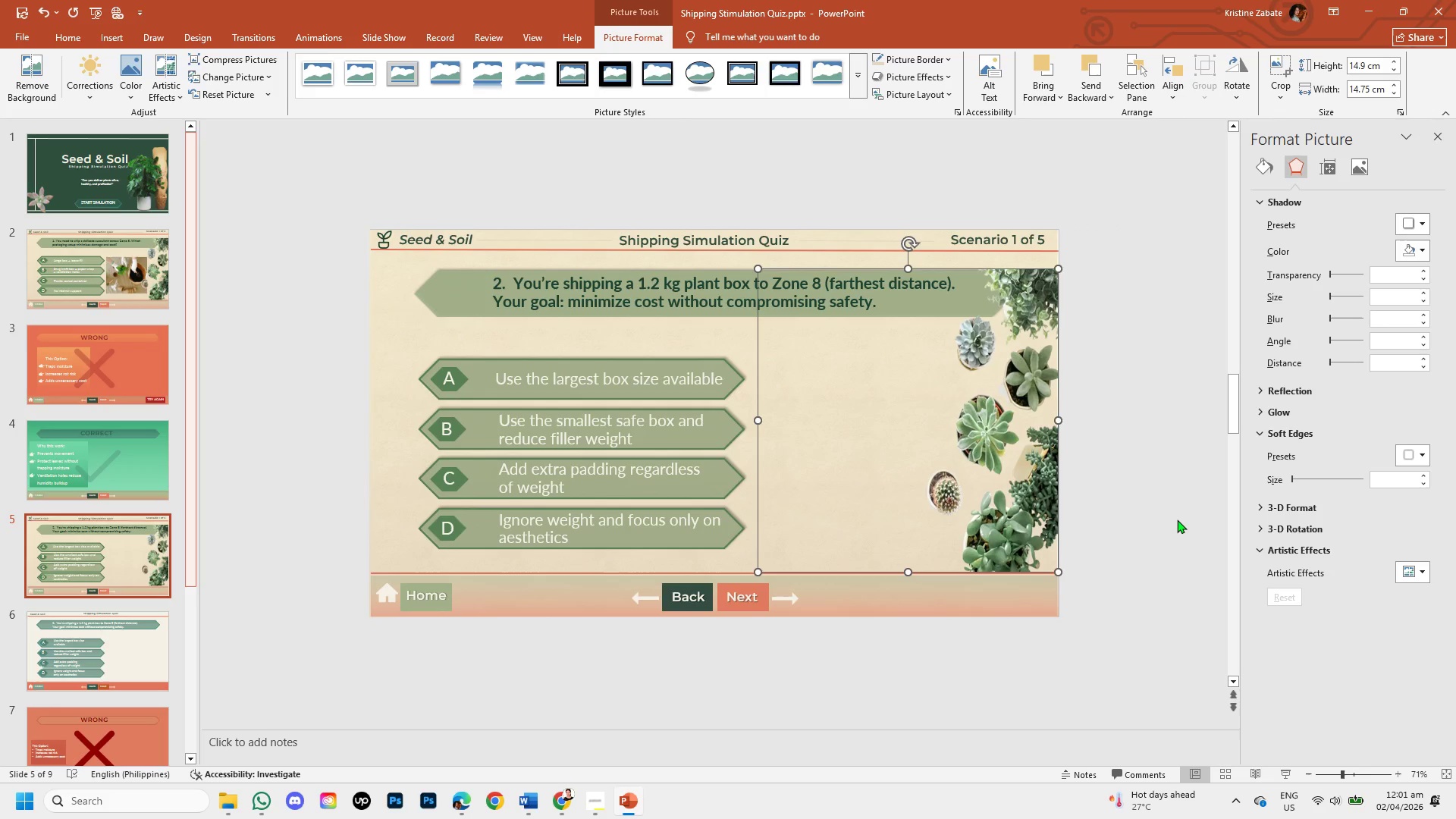 
key(ArrowDown)
 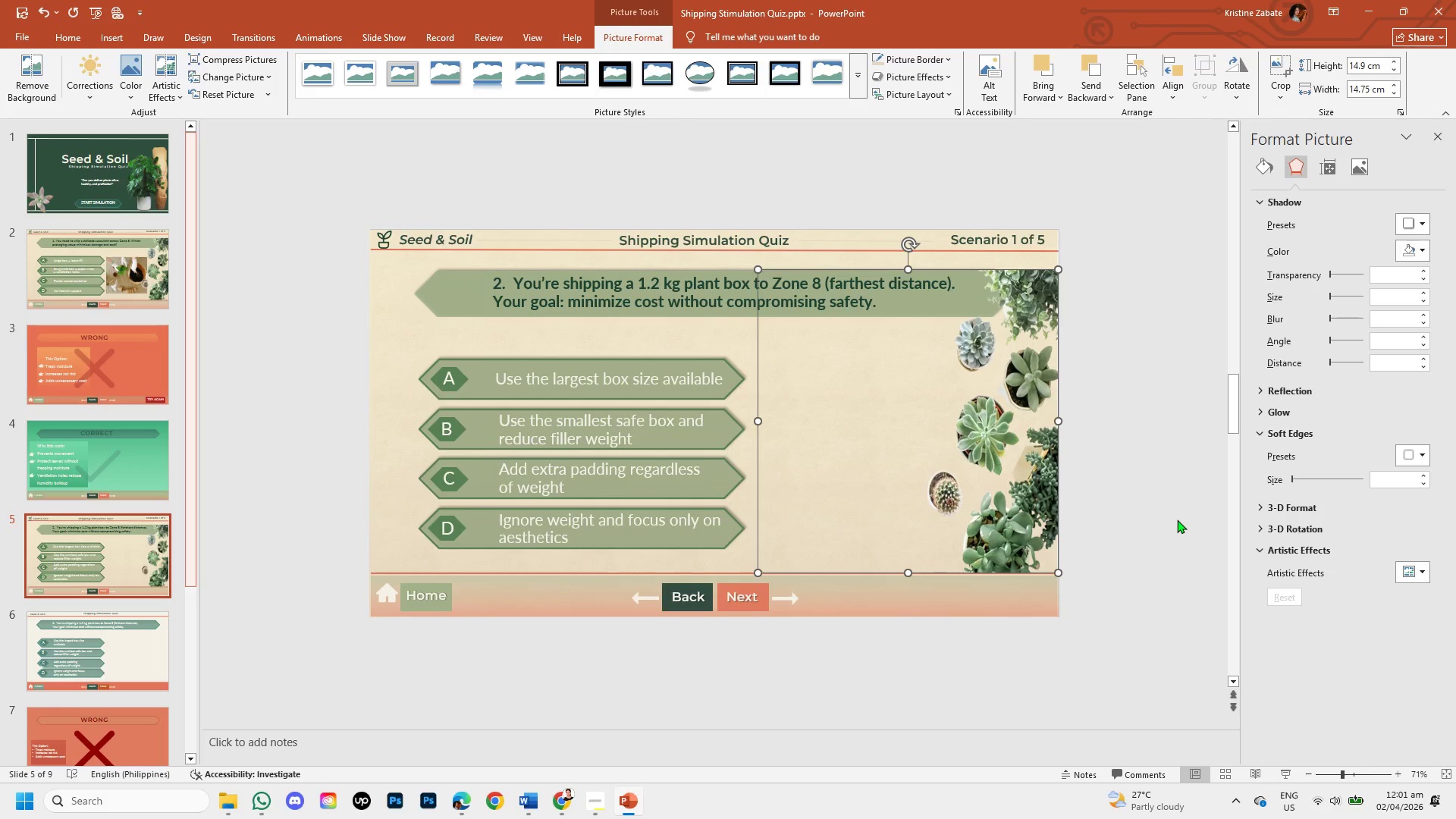 
left_click([1177, 519])
 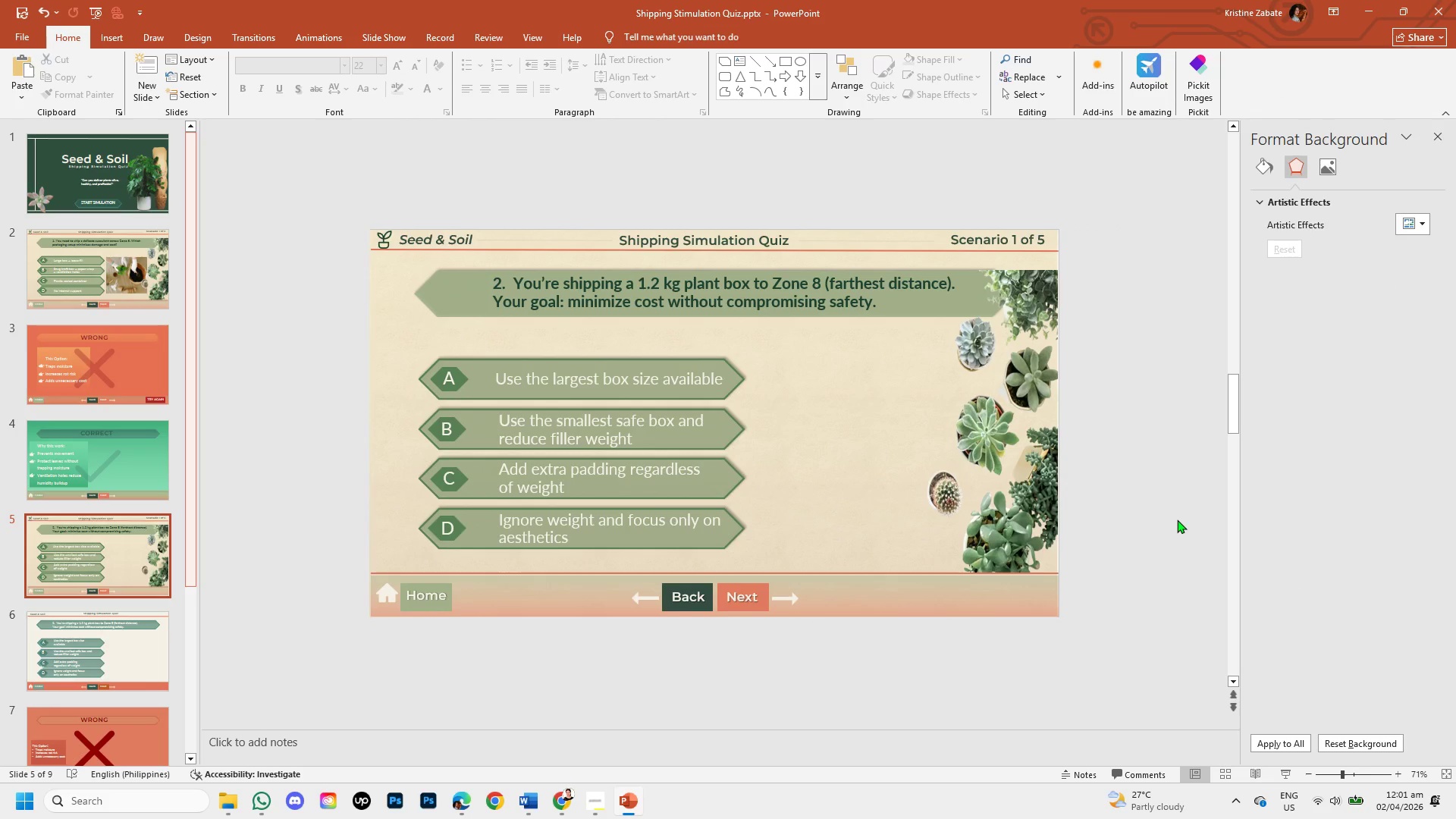 
wait(7.25)
 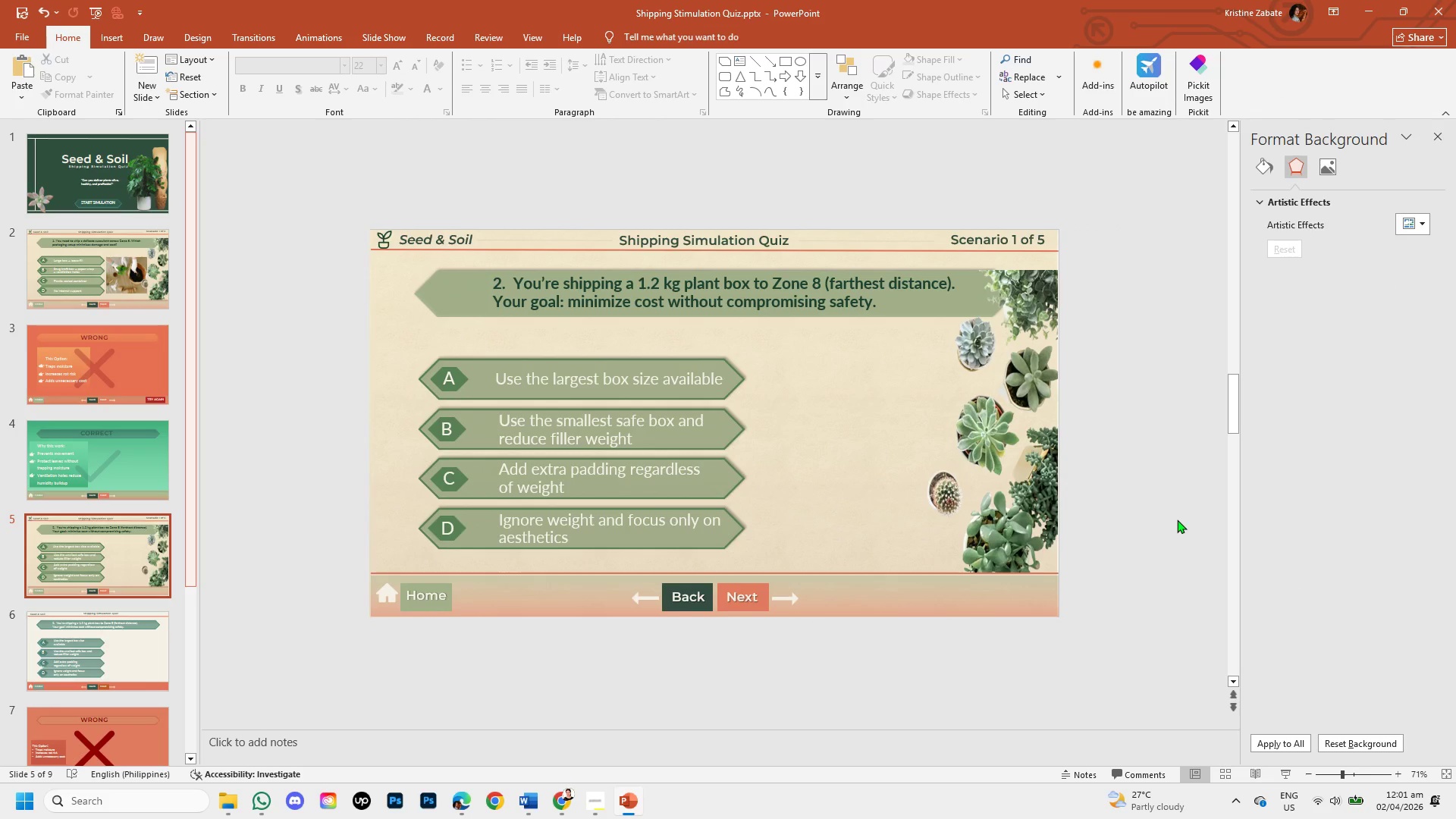 
left_click([1040, 332])
 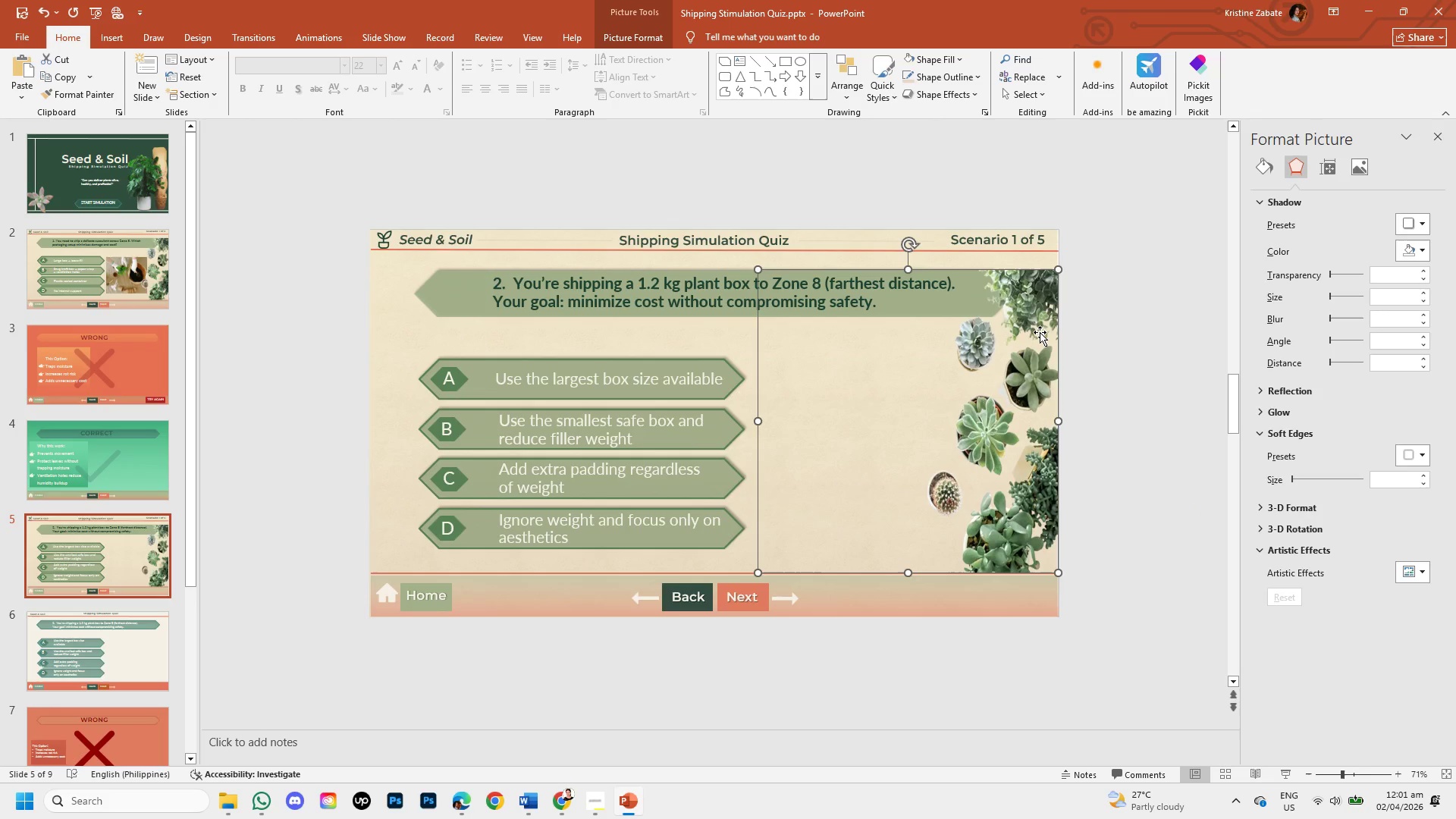 
key(ArrowRight)
 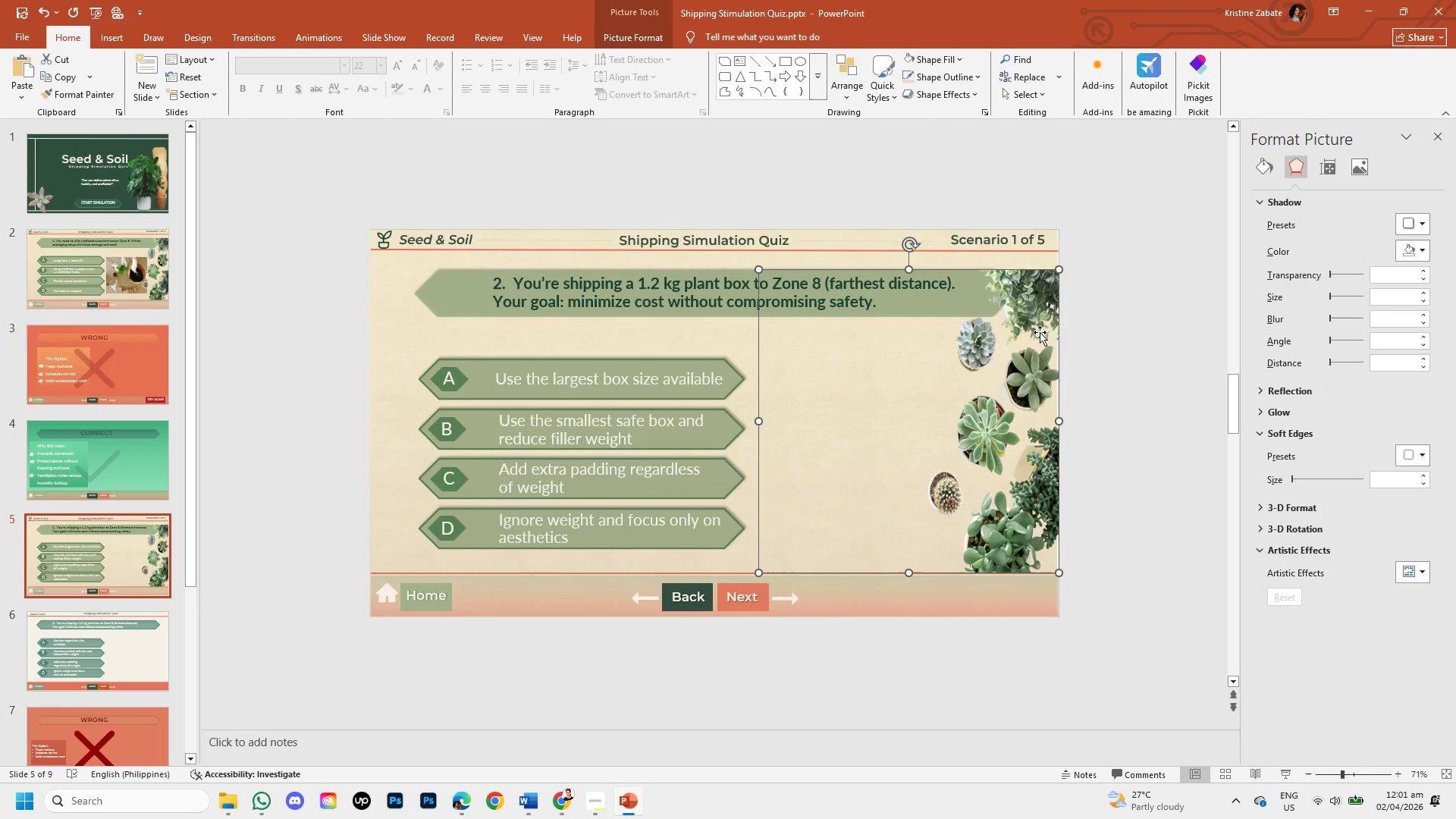 
key(ArrowUp)
 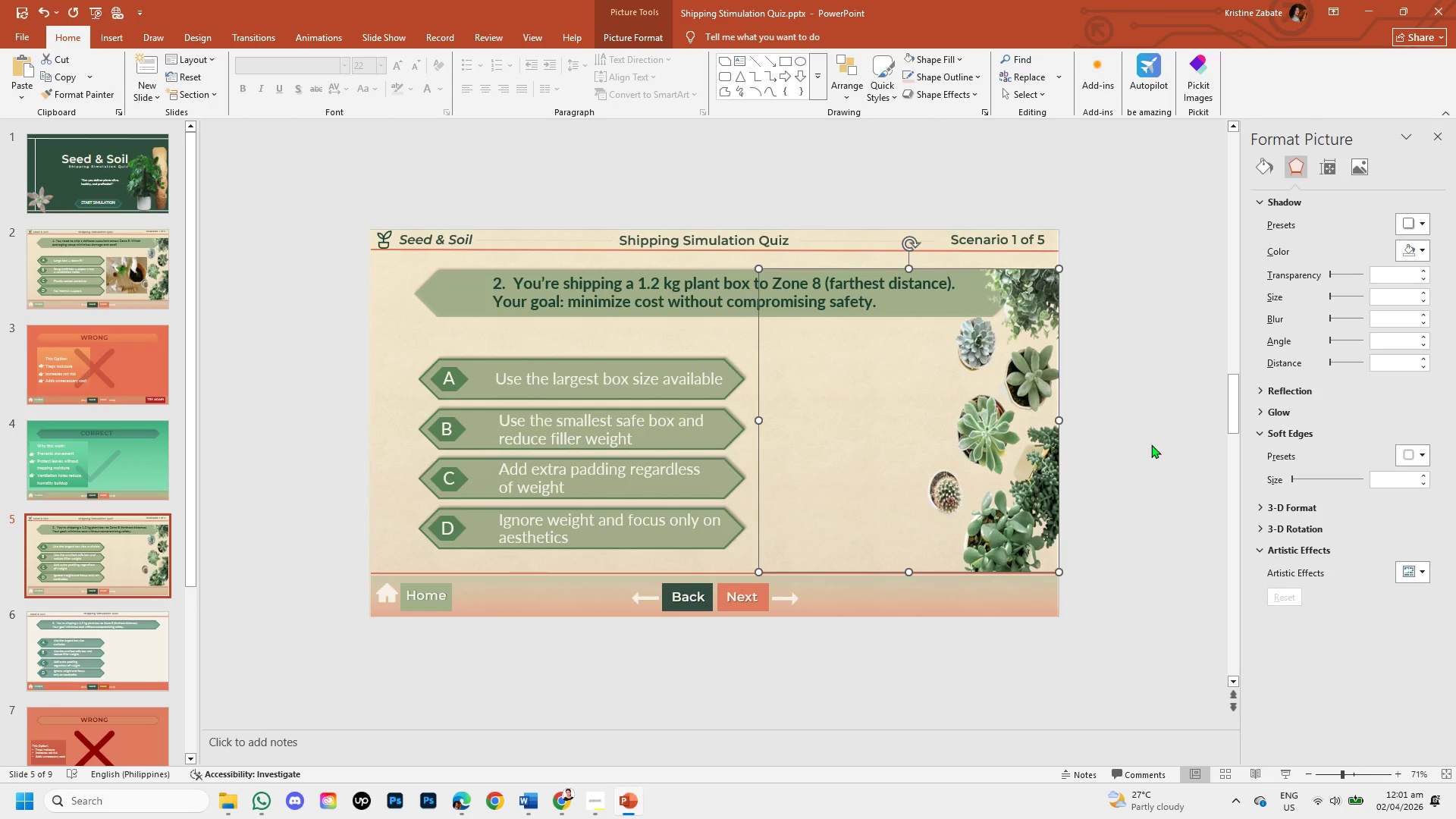 
left_click([1151, 444])
 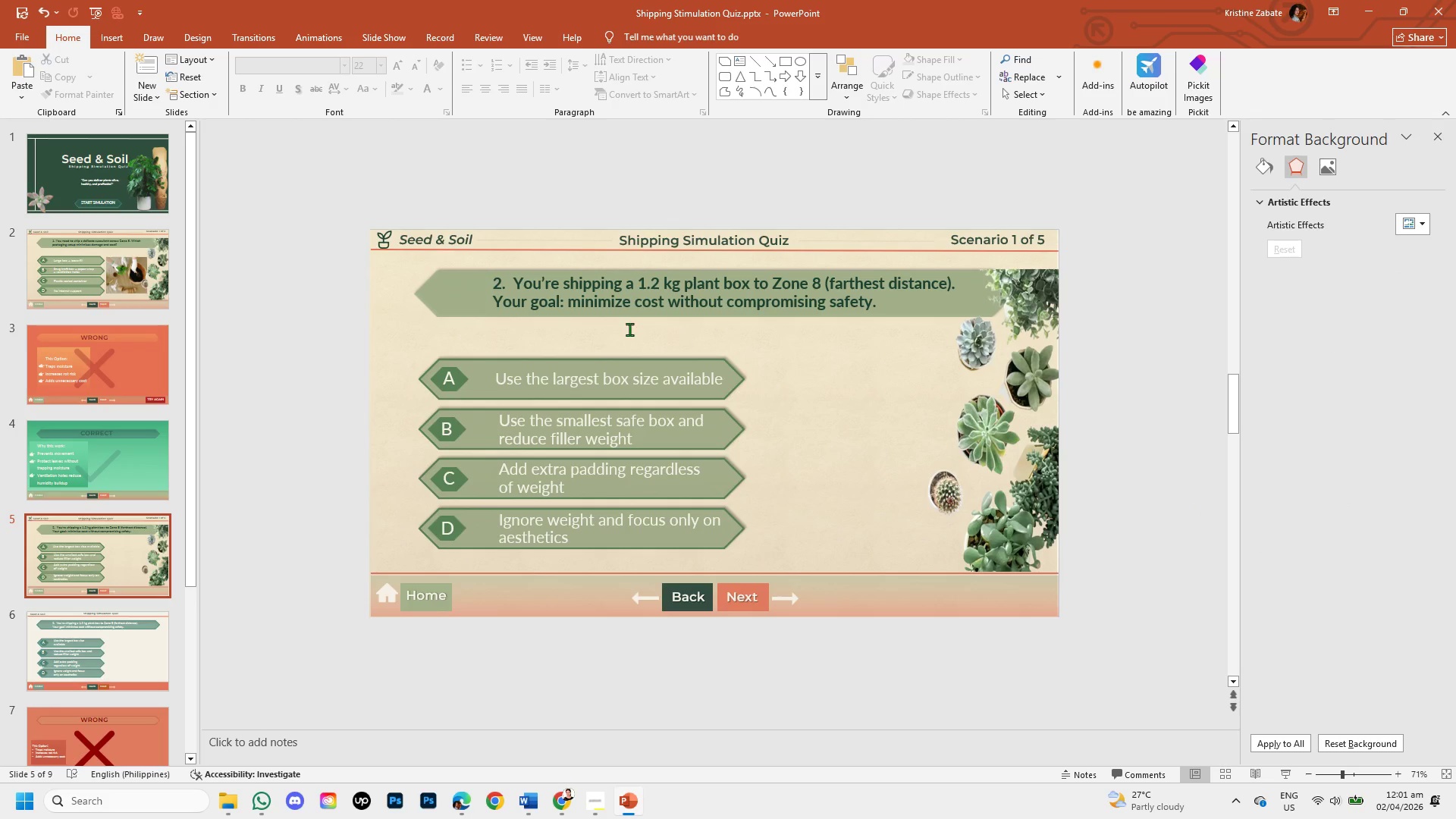 
right_click([140, 548])
 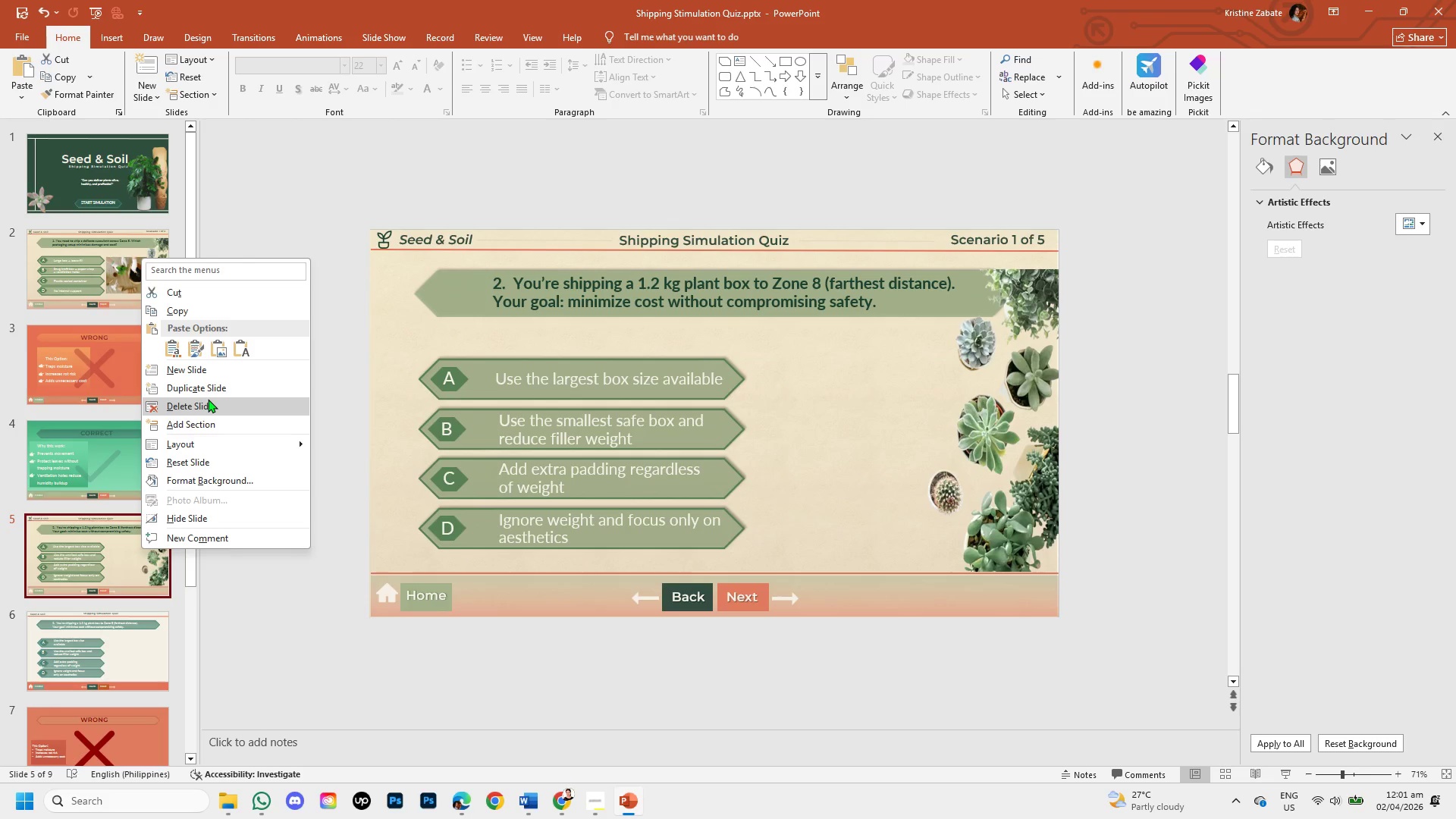 
left_click([206, 386])
 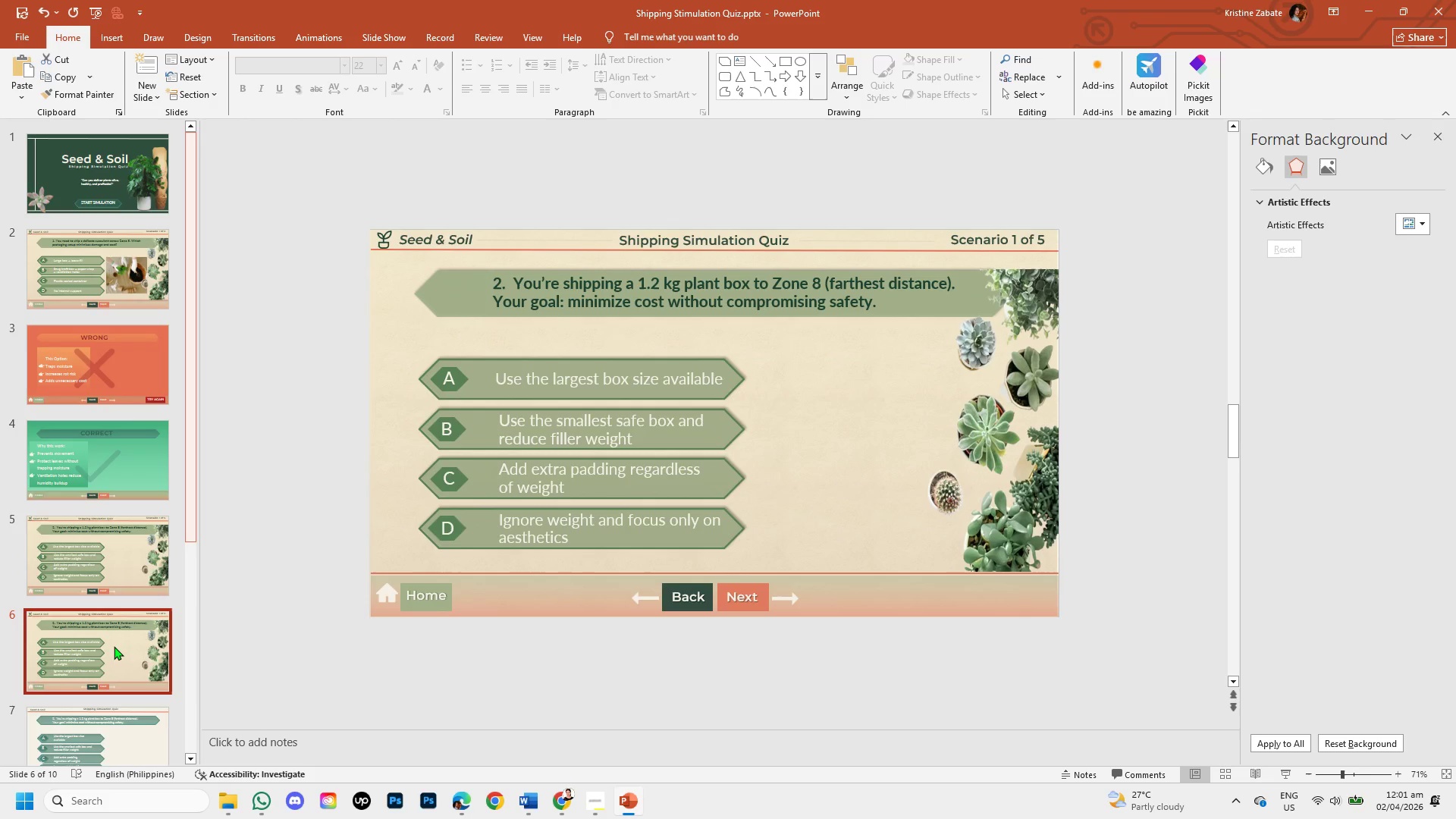 
left_click_drag(start_coordinate=[114, 646], to_coordinate=[111, 560])
 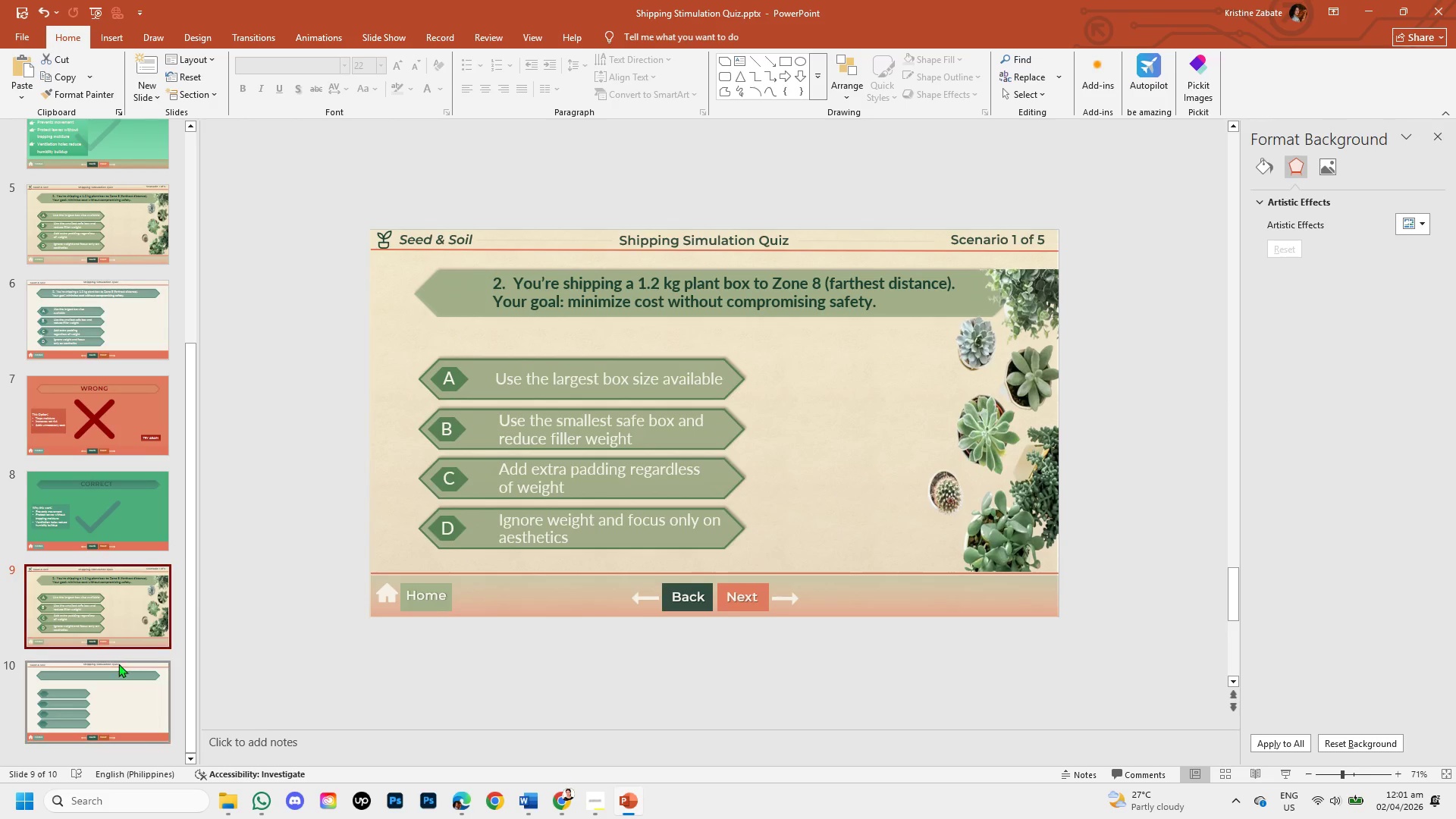 
left_click([119, 664])
 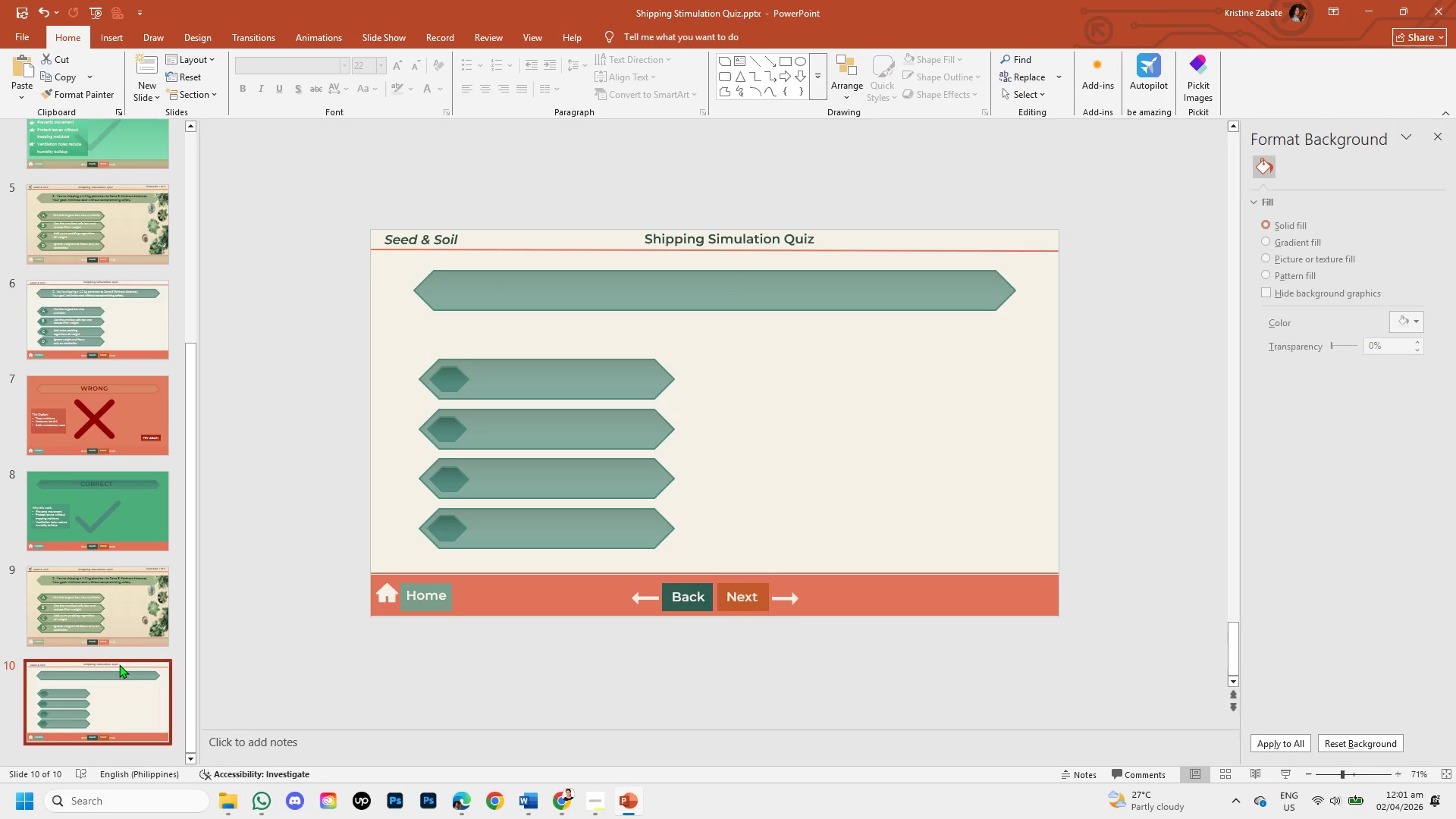 
right_click([119, 664])
 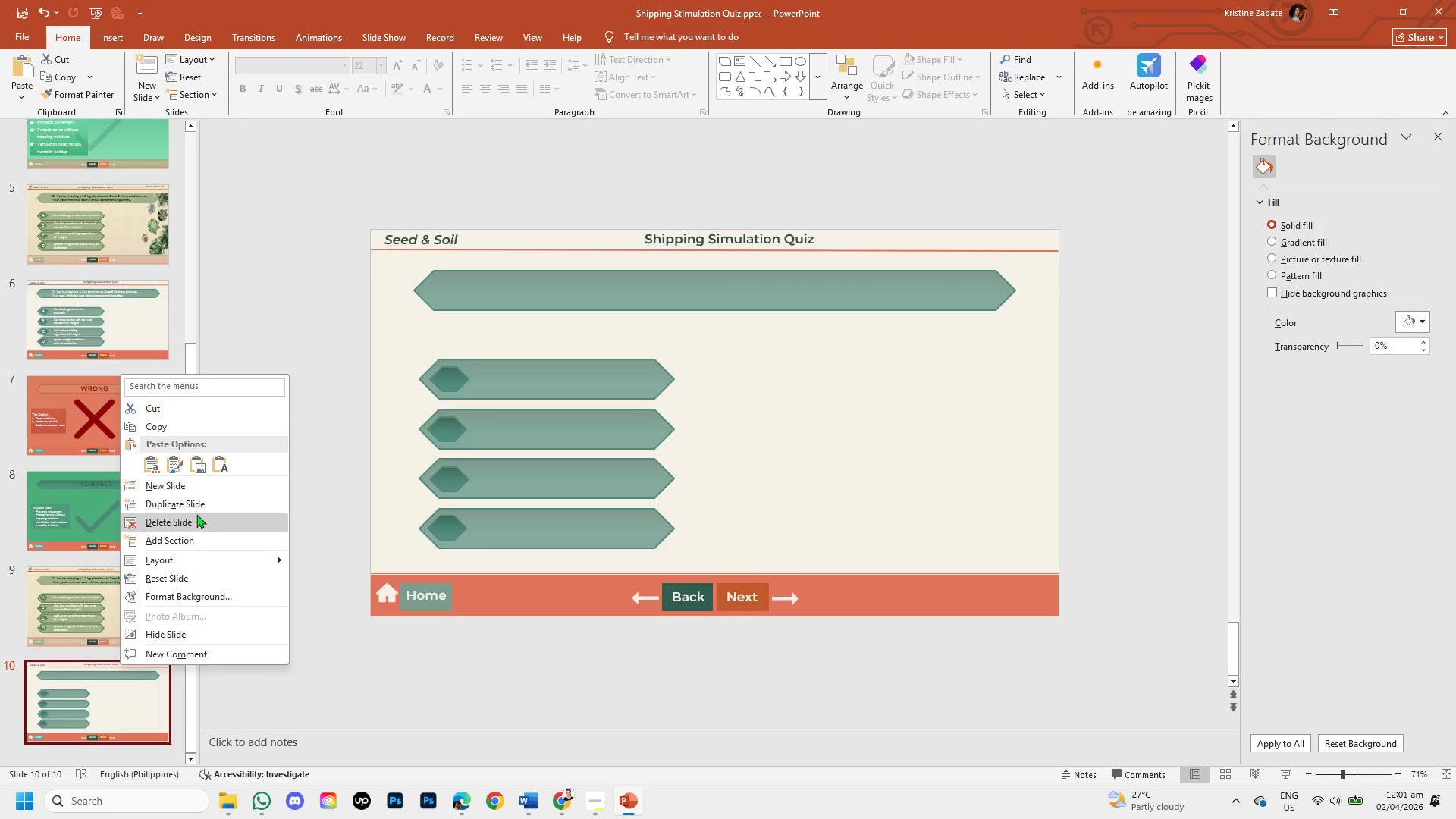 
left_click([195, 528])
 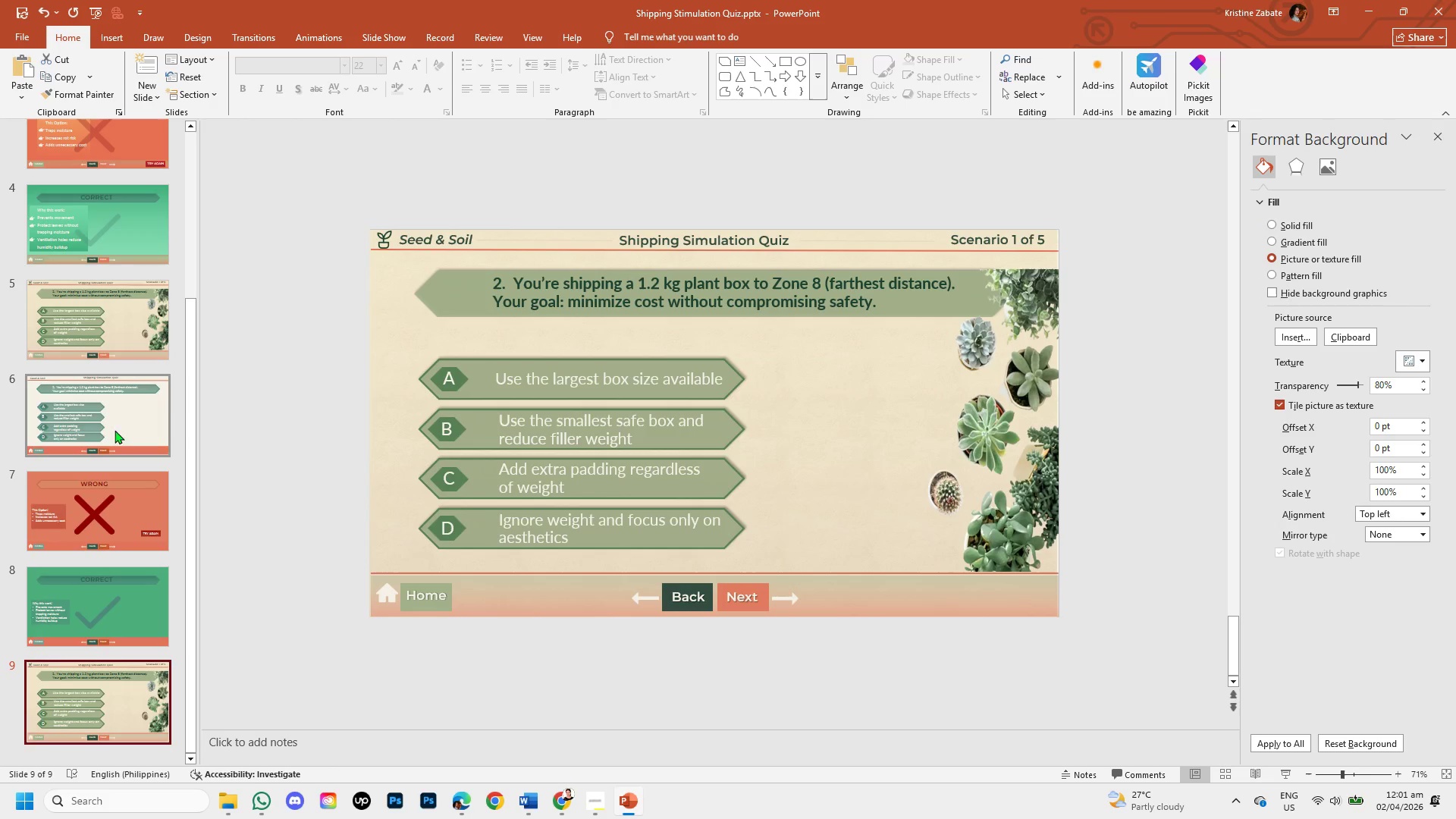 
left_click([106, 406])
 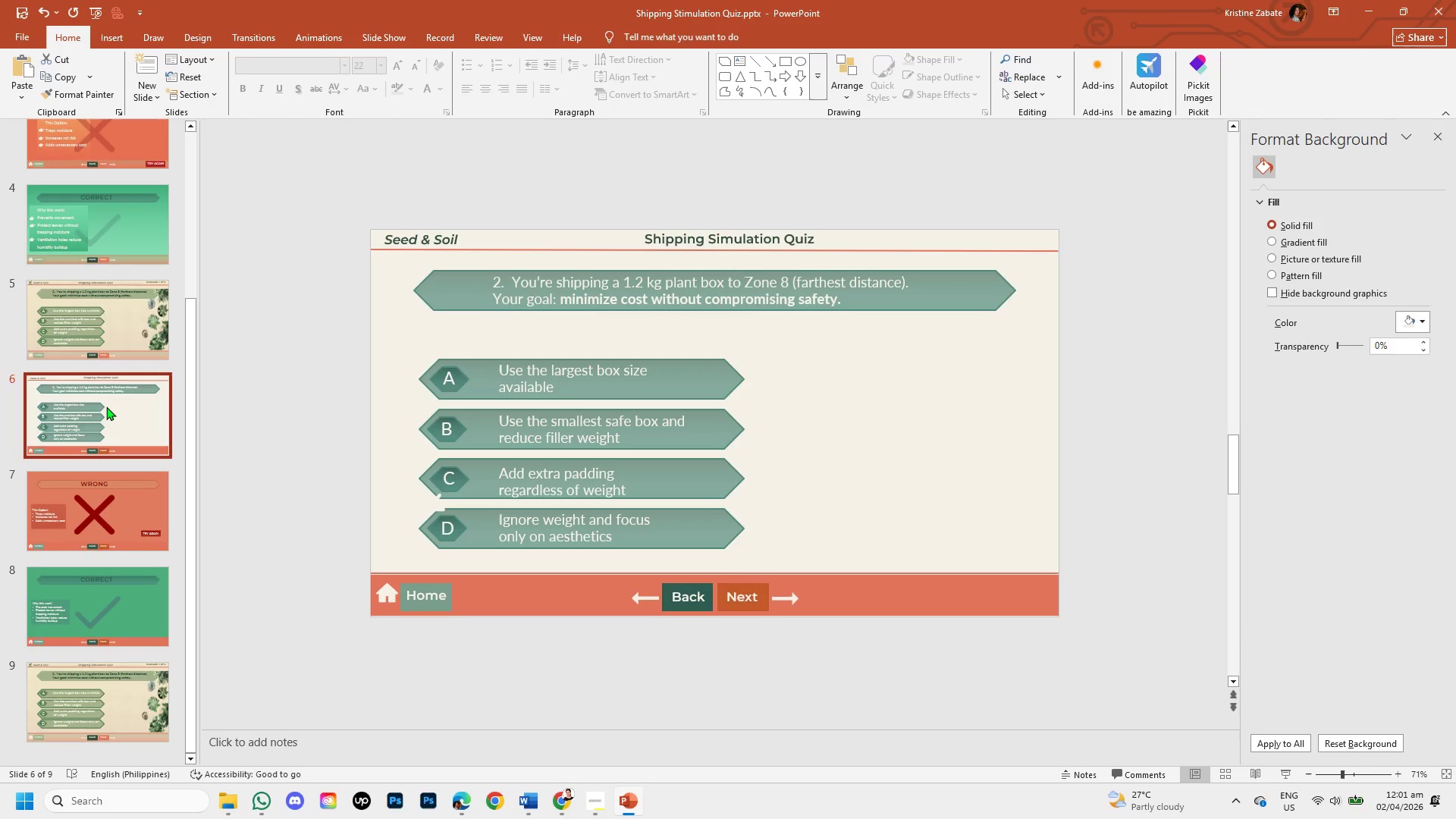 
right_click([106, 406])
 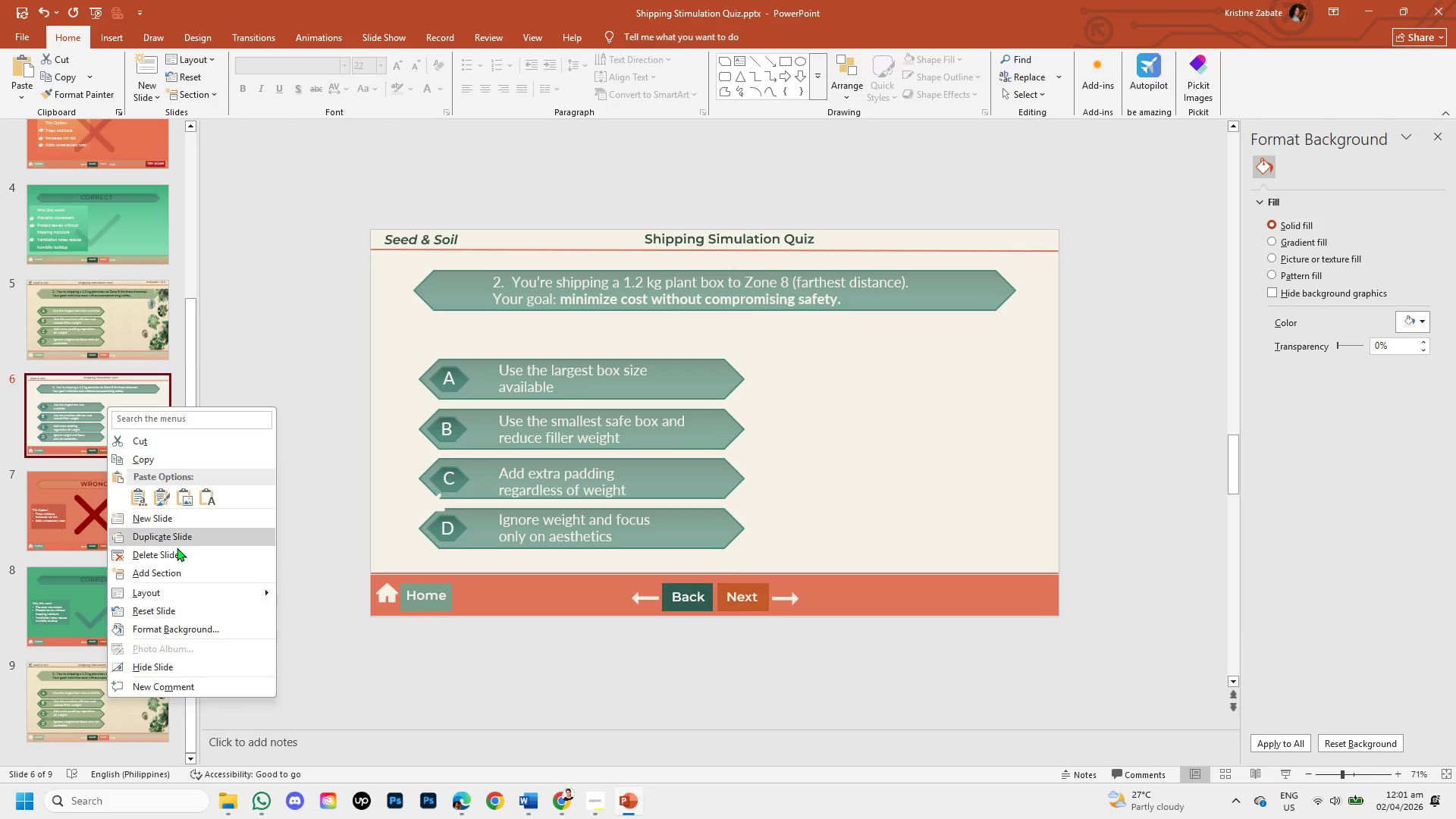 
left_click([176, 552])
 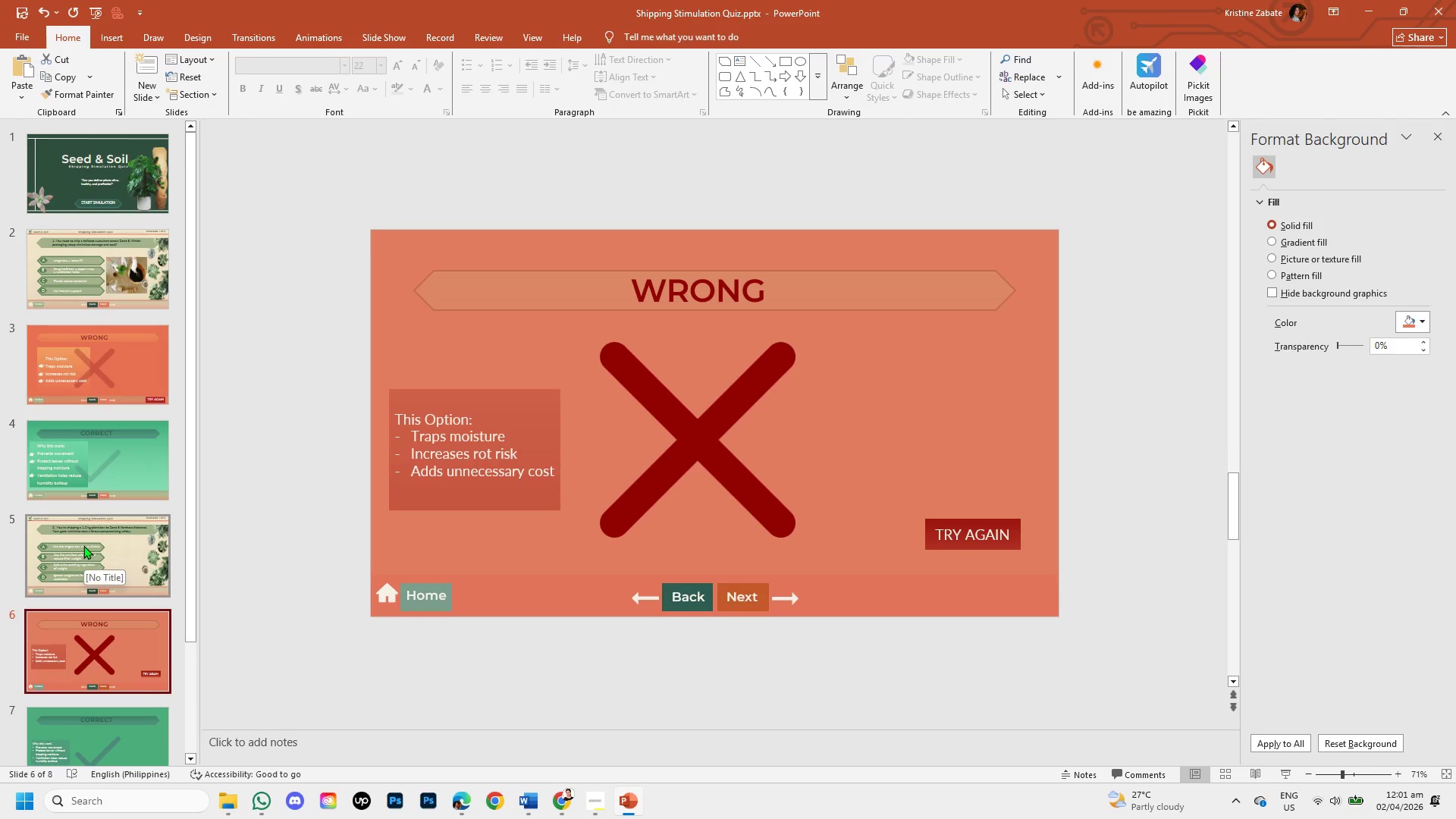 
left_click([83, 545])
 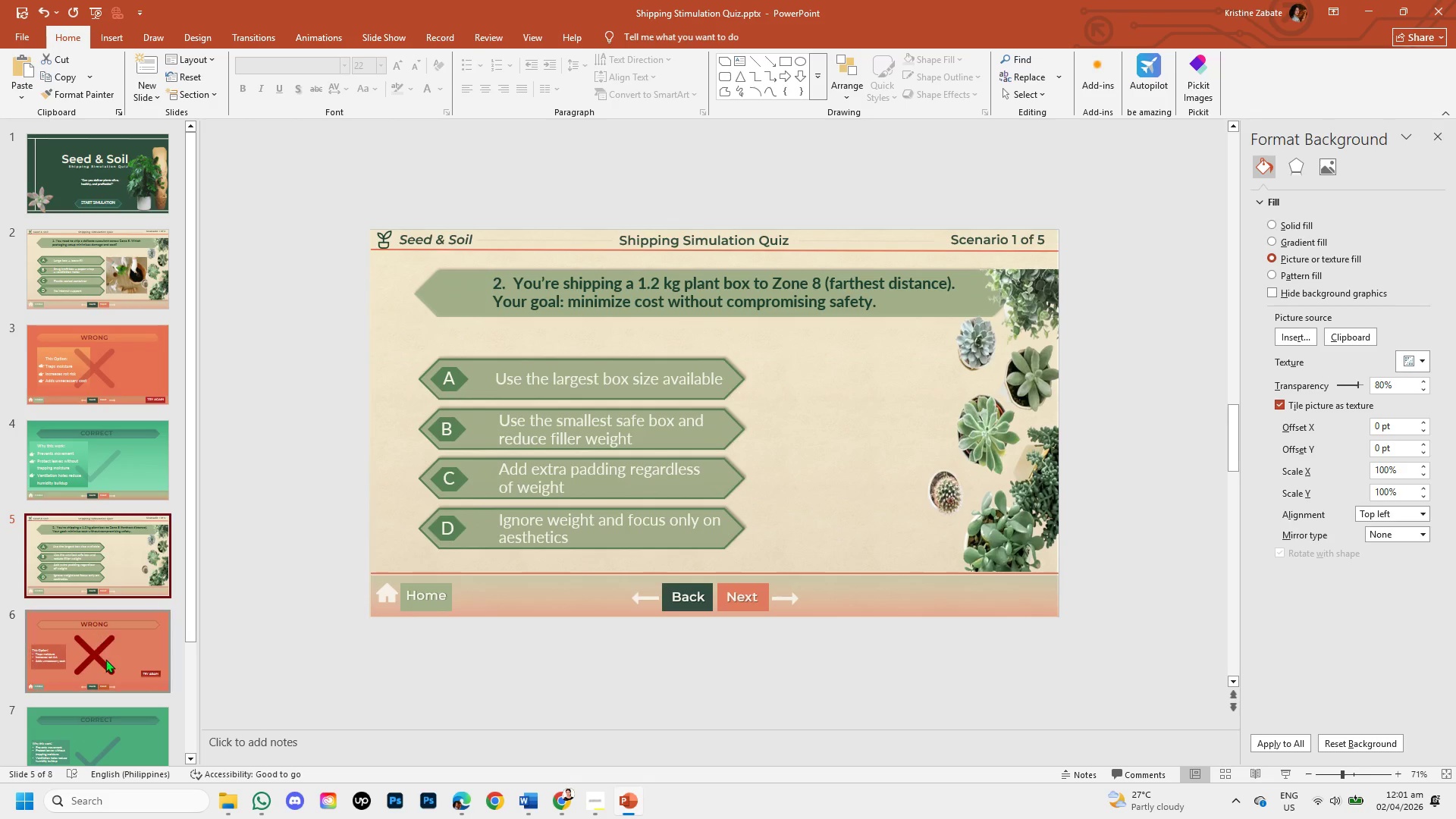 
left_click([105, 659])
 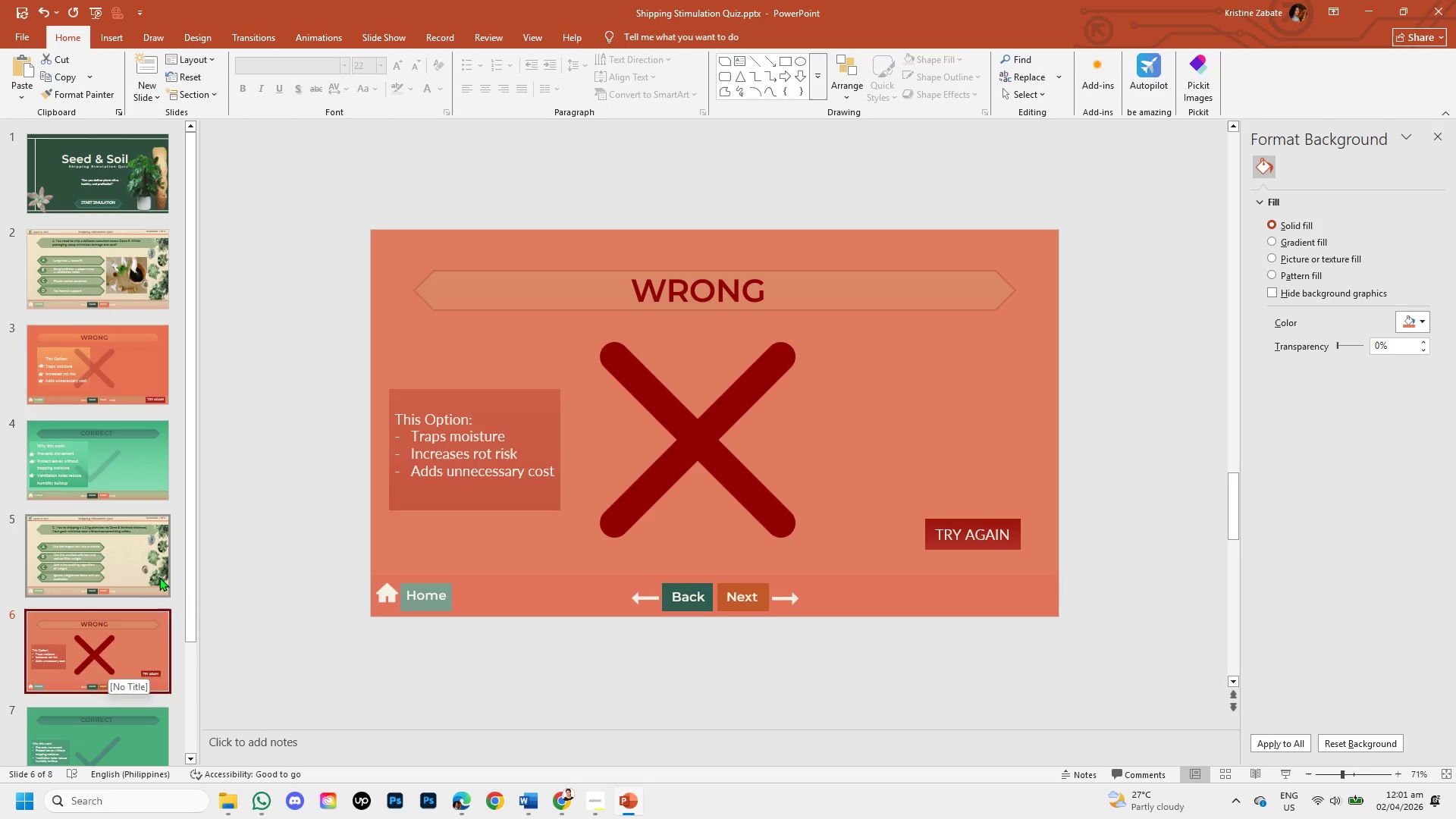 
left_click([129, 539])
 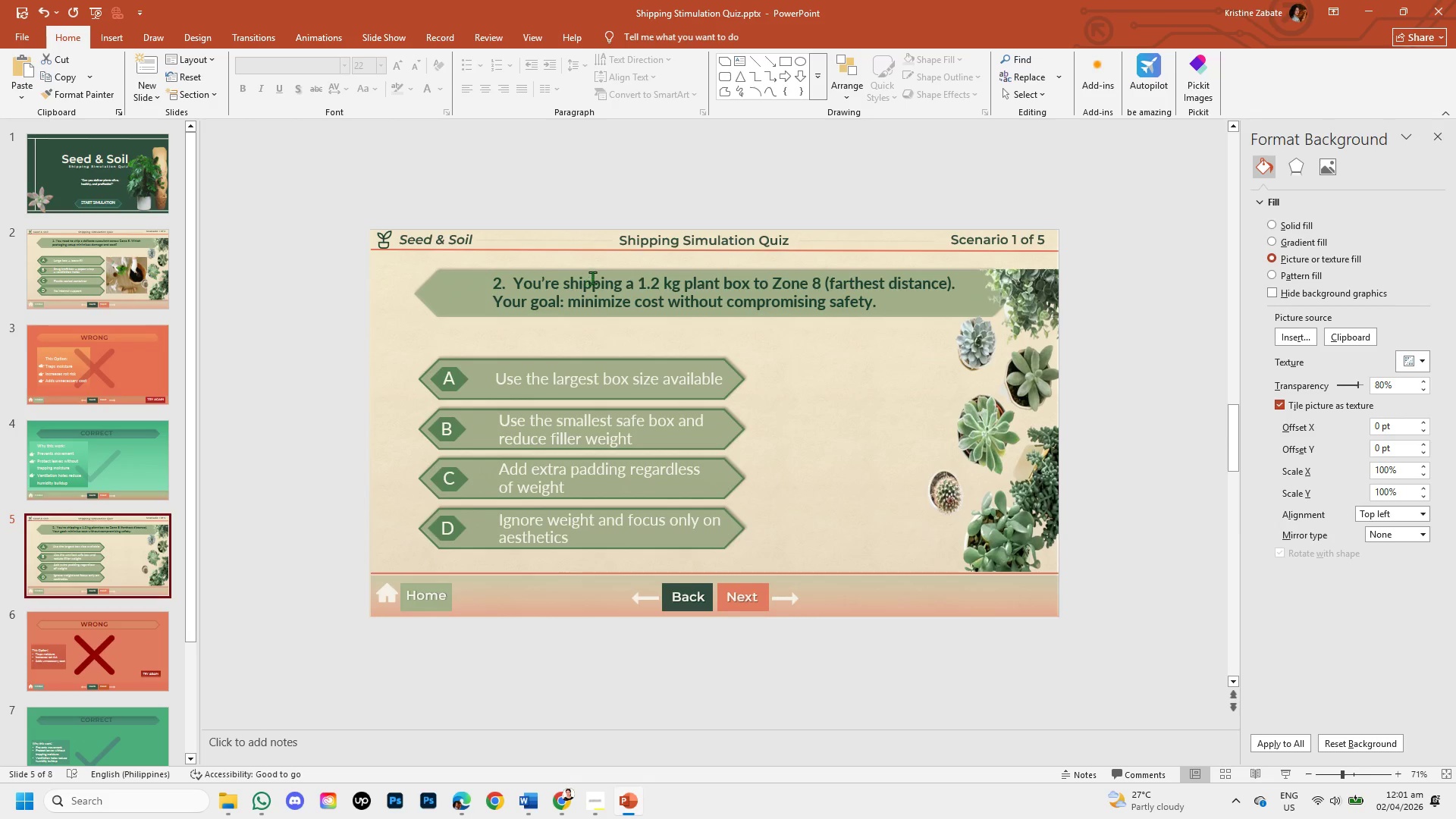 
wait(8.22)
 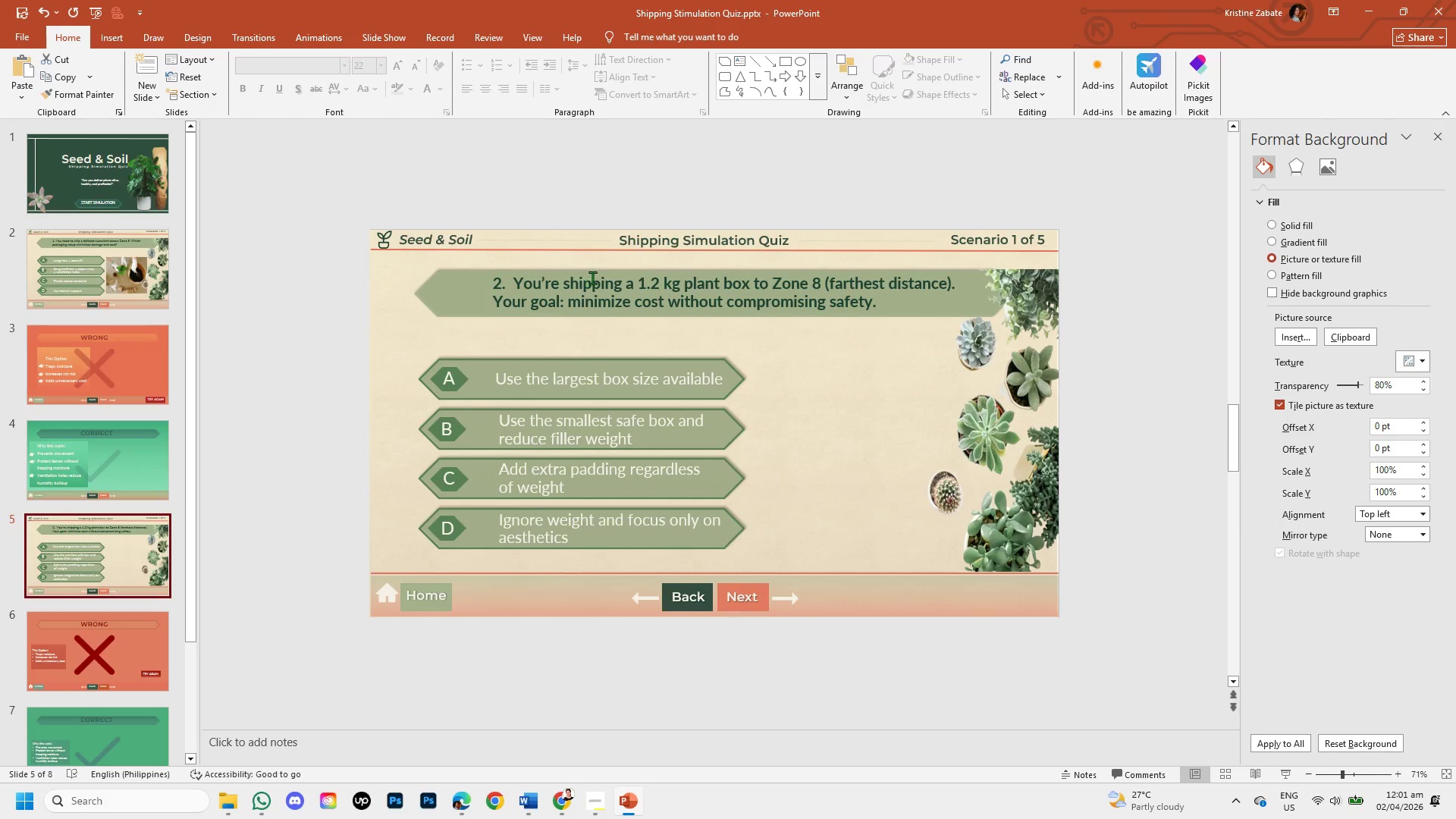 
left_click_drag(start_coordinate=[639, 280], to_coordinate=[824, 288])
 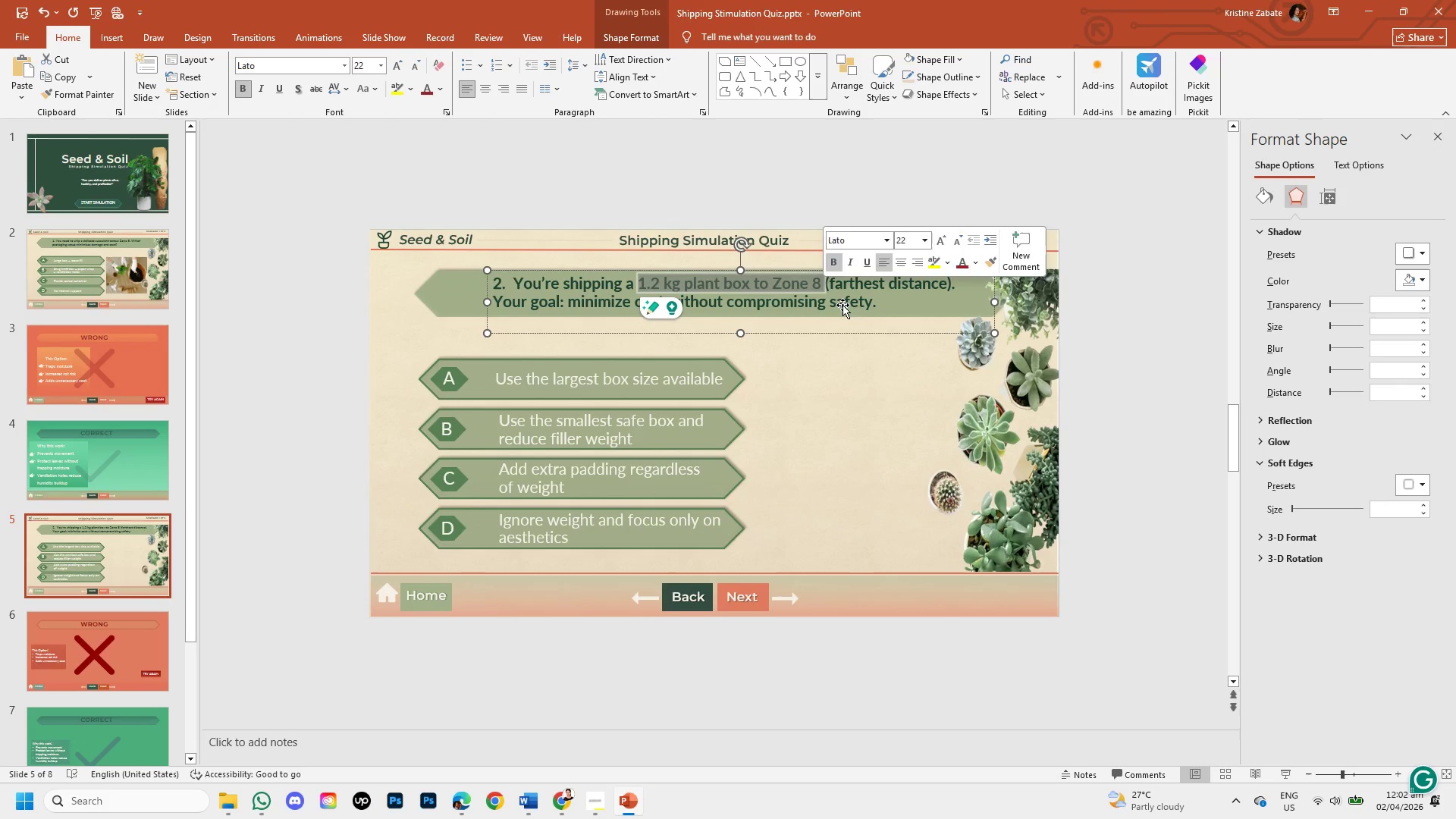 
key(Control+C)
 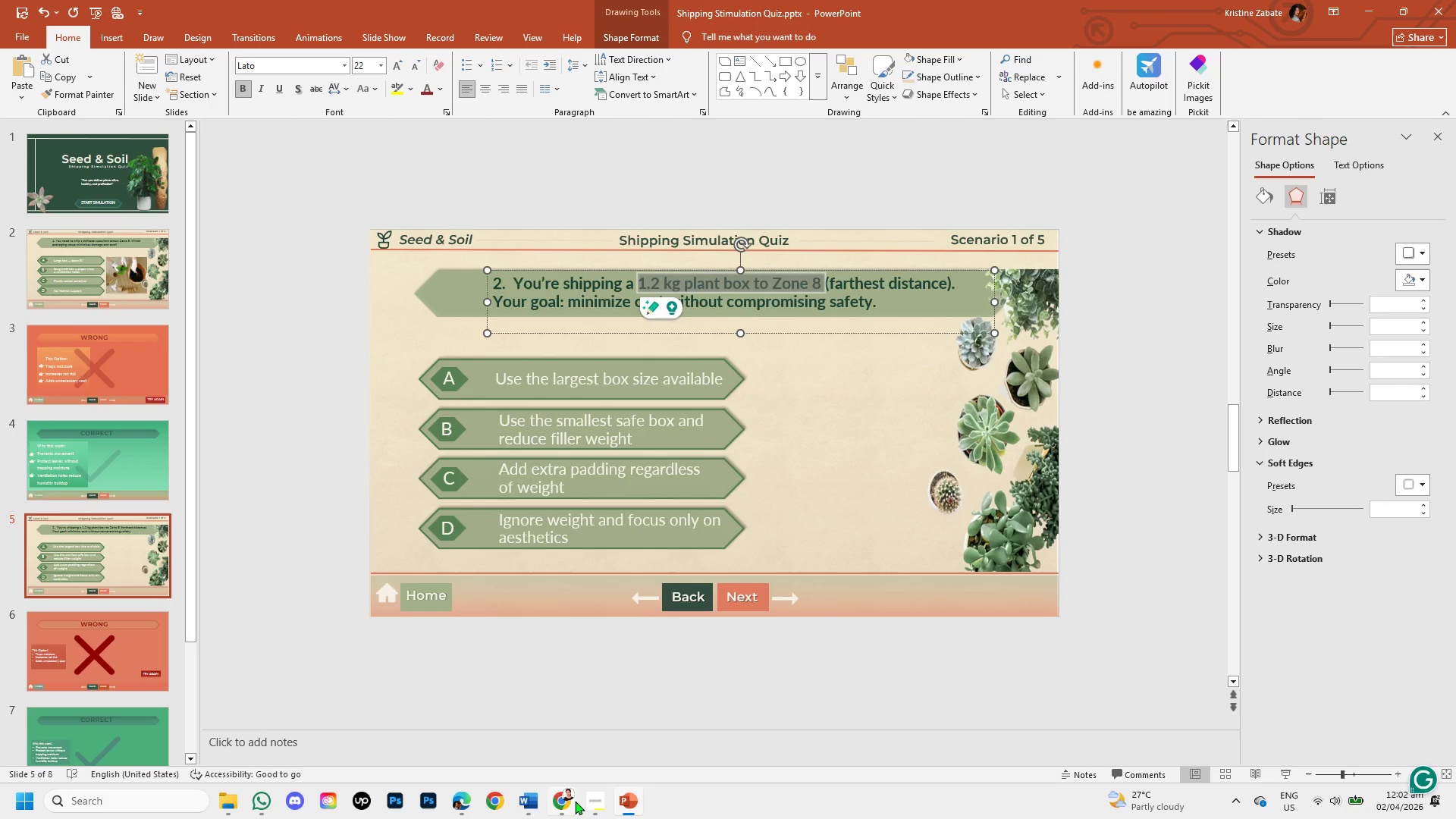 
left_click([567, 803])
 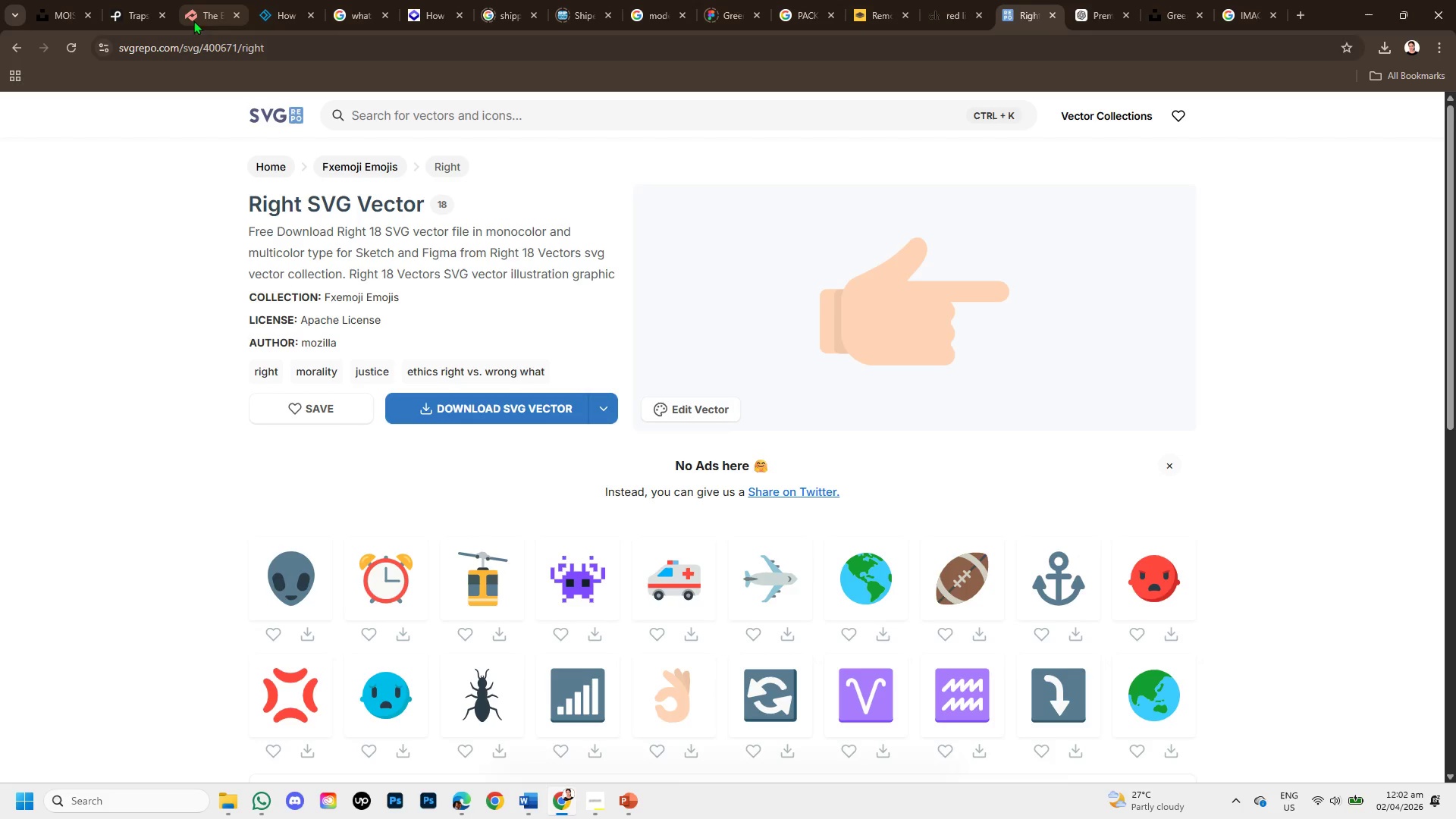 
left_click([148, 0])
 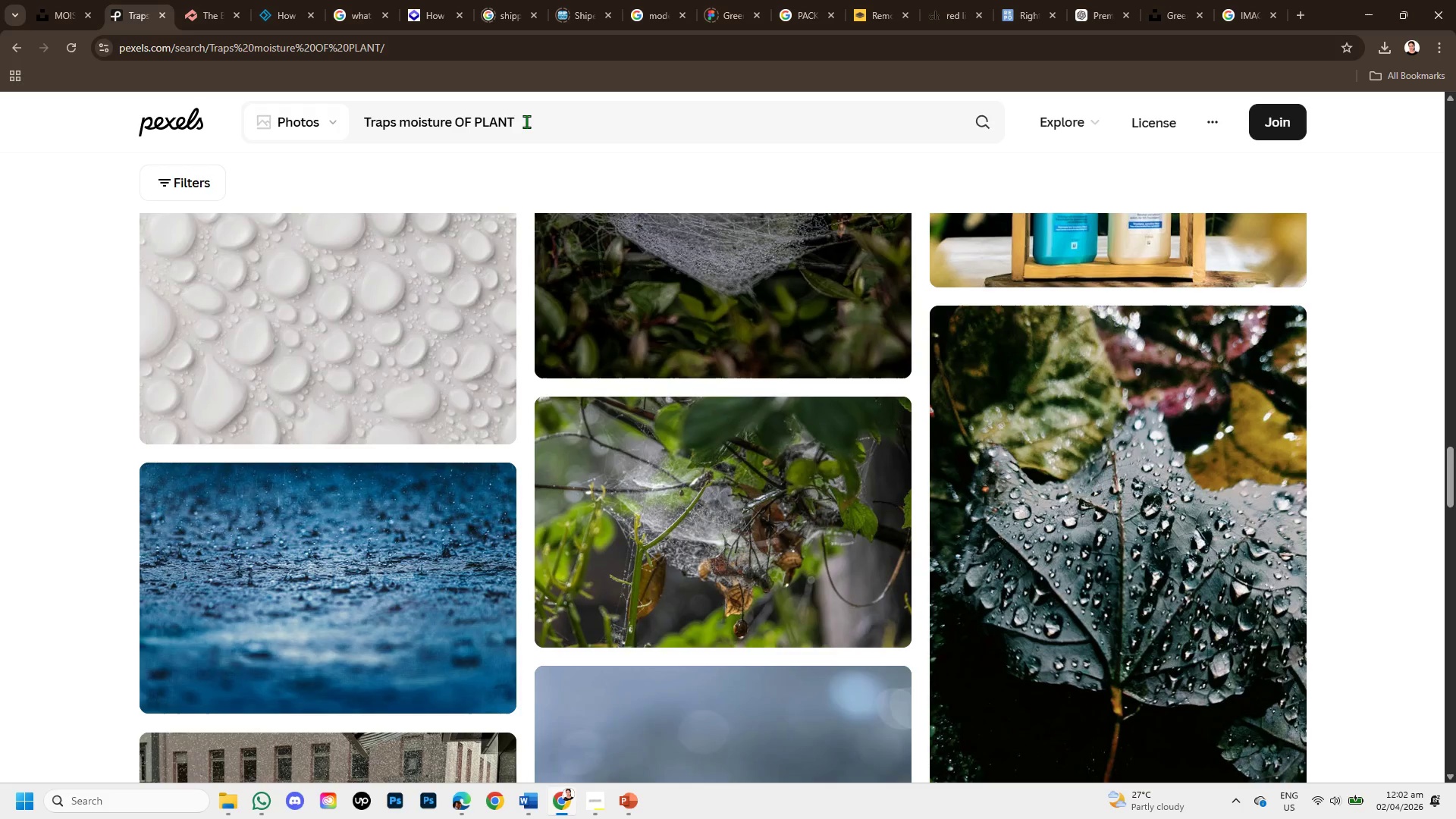 
left_click_drag(start_coordinate=[530, 121], to_coordinate=[284, 113])
 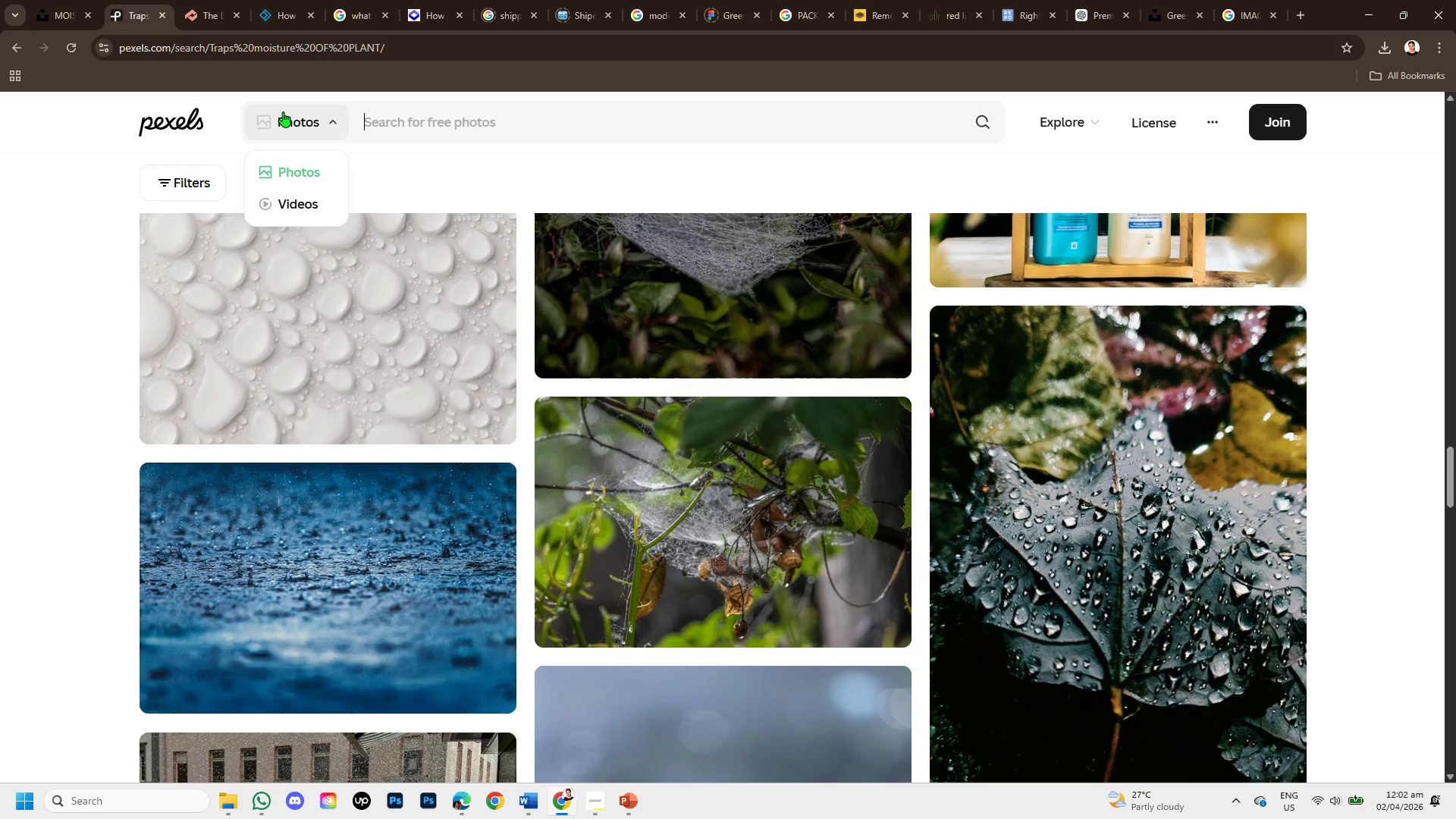 
key(Backspace)
 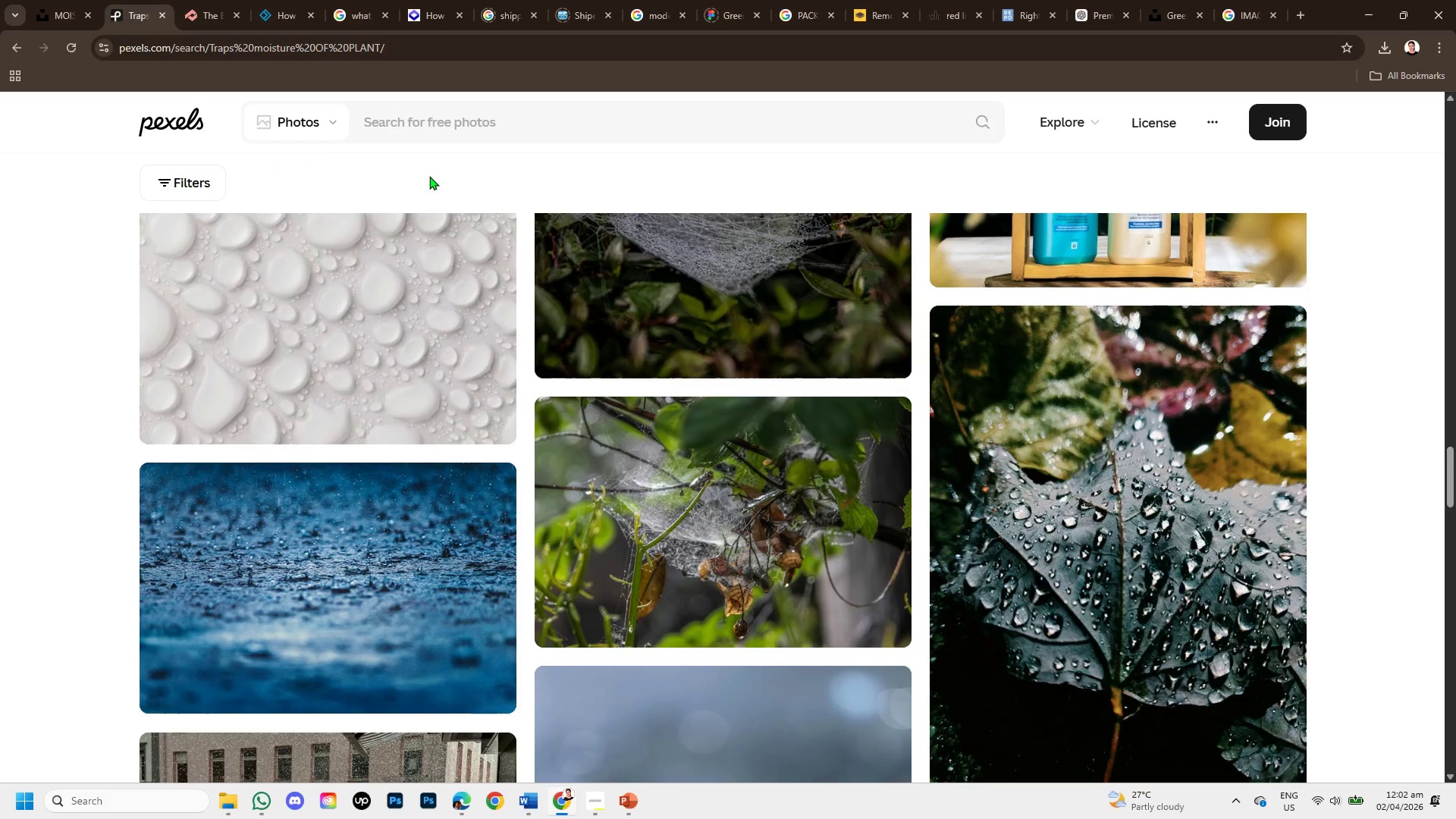 
key(Control+V)
 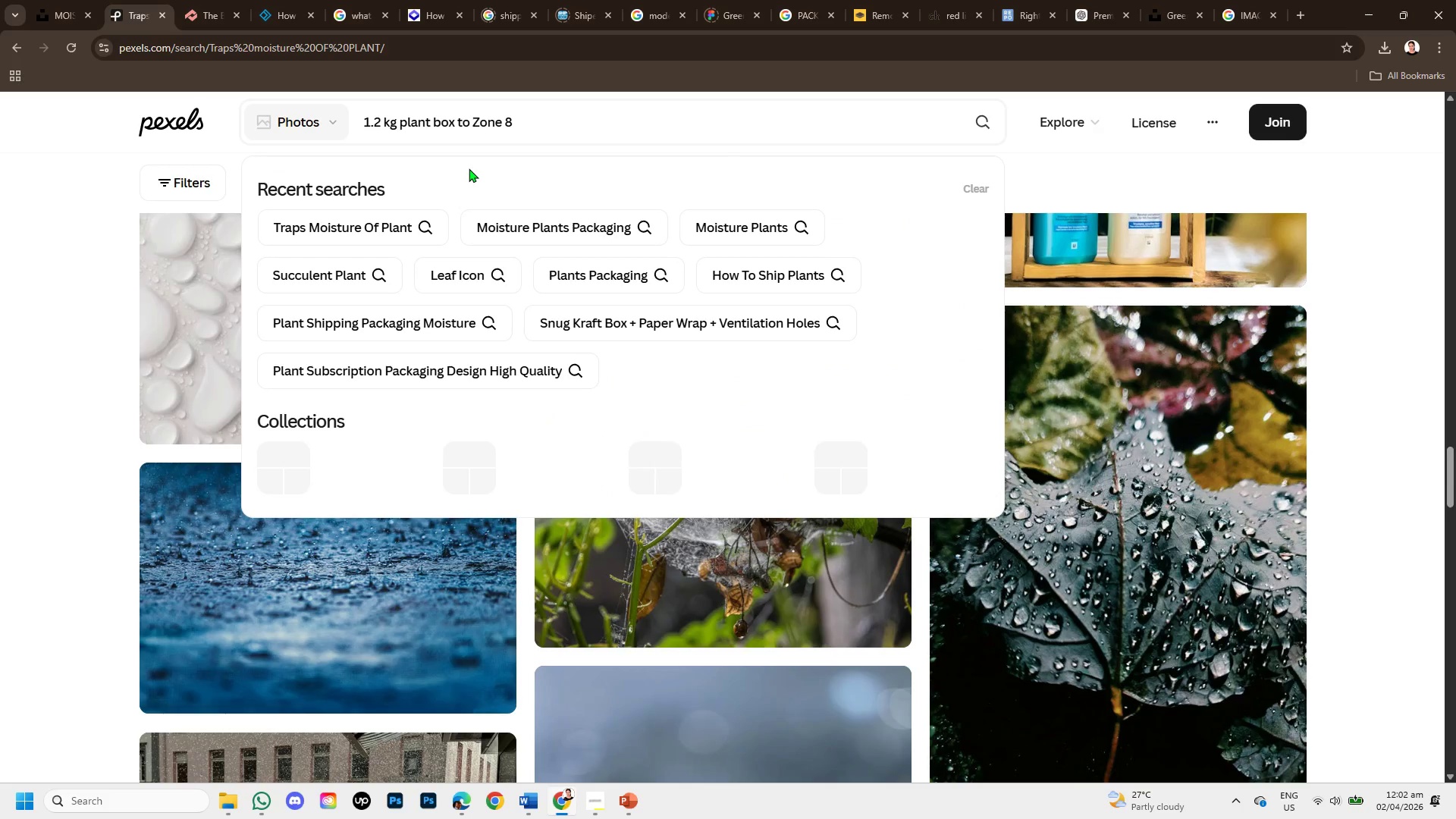 
key(Enter)
 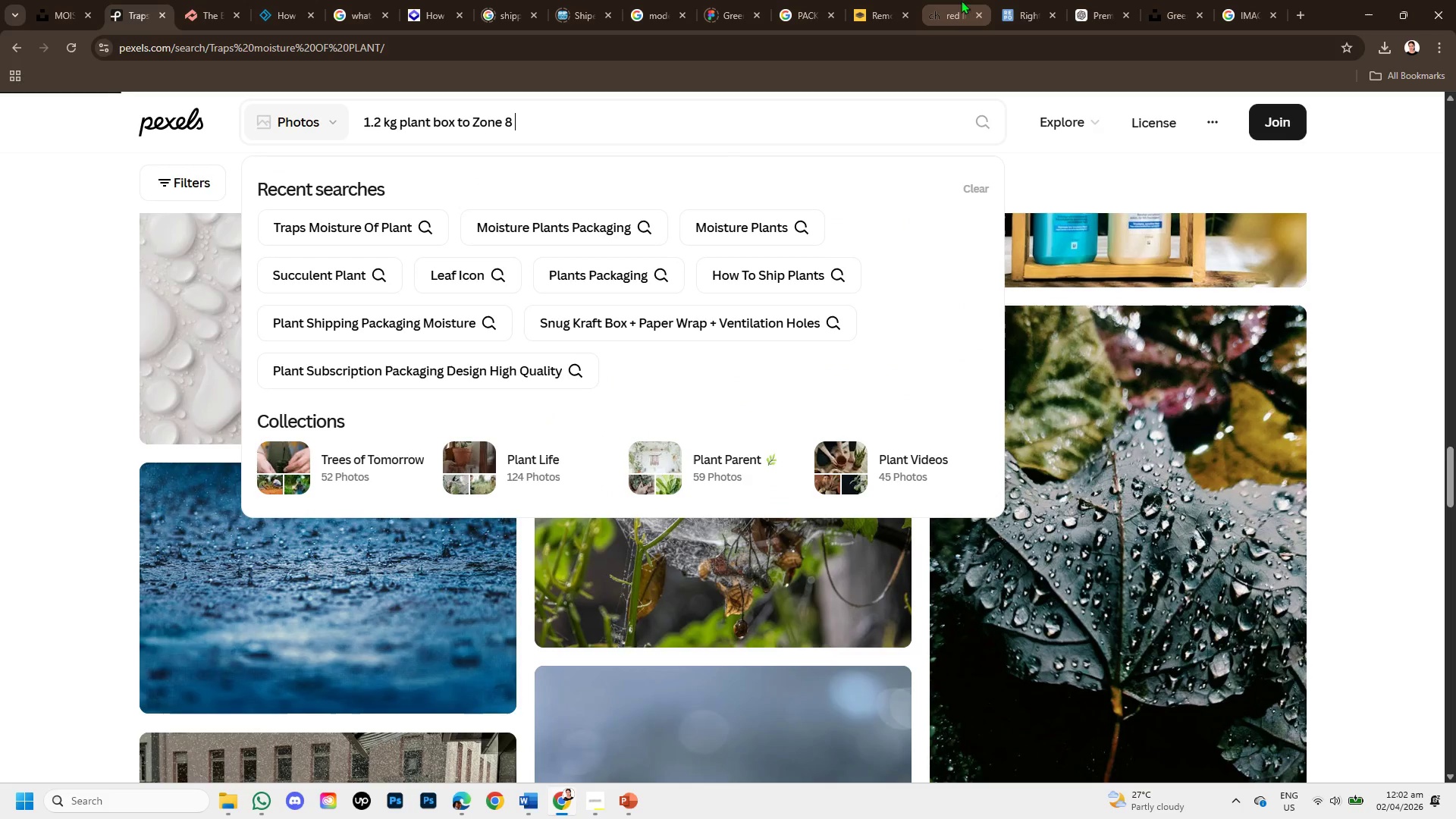 
left_click([1002, 10])
 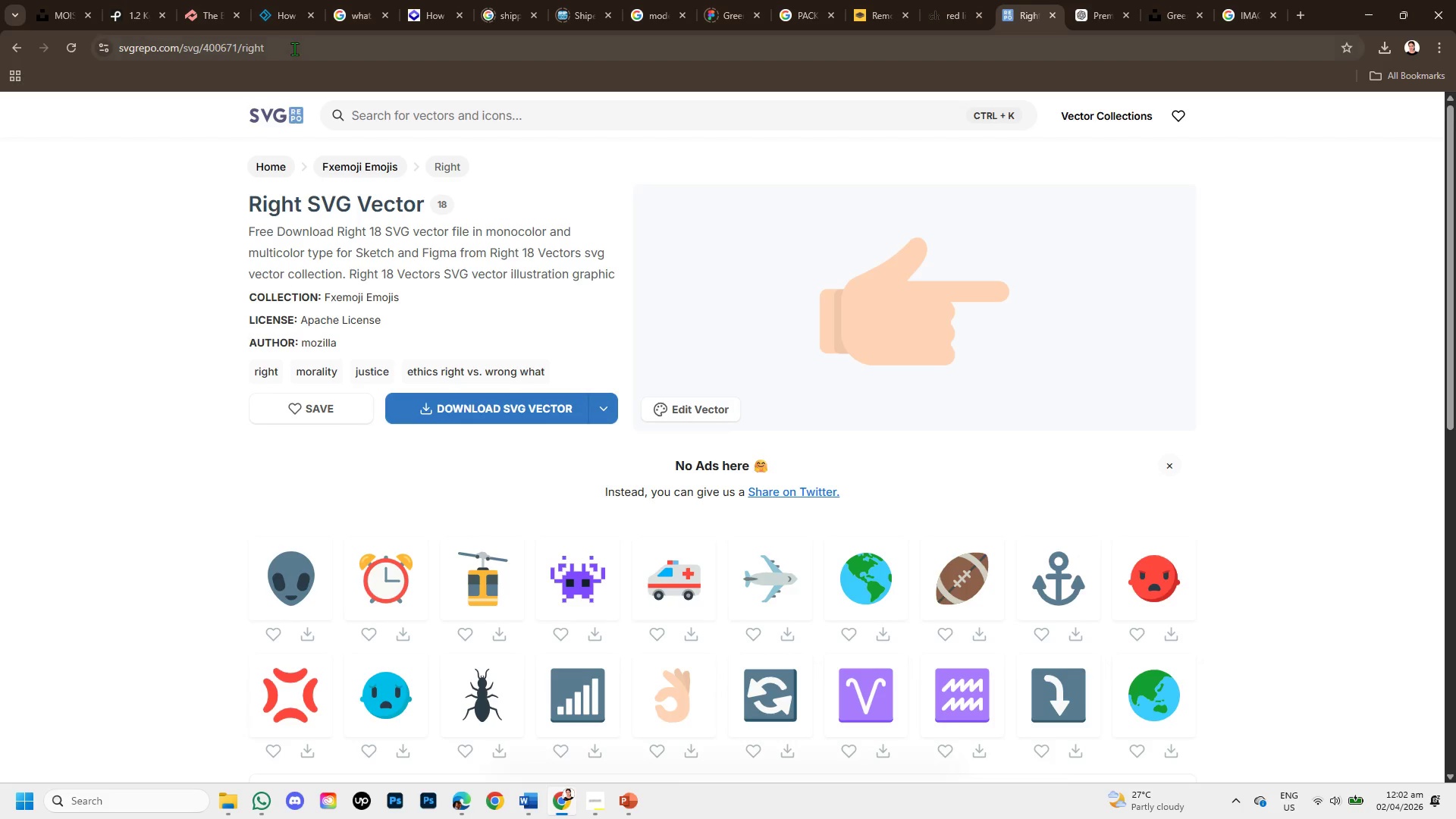 
left_click_drag(start_coordinate=[292, 49], to_coordinate=[80, 43])
 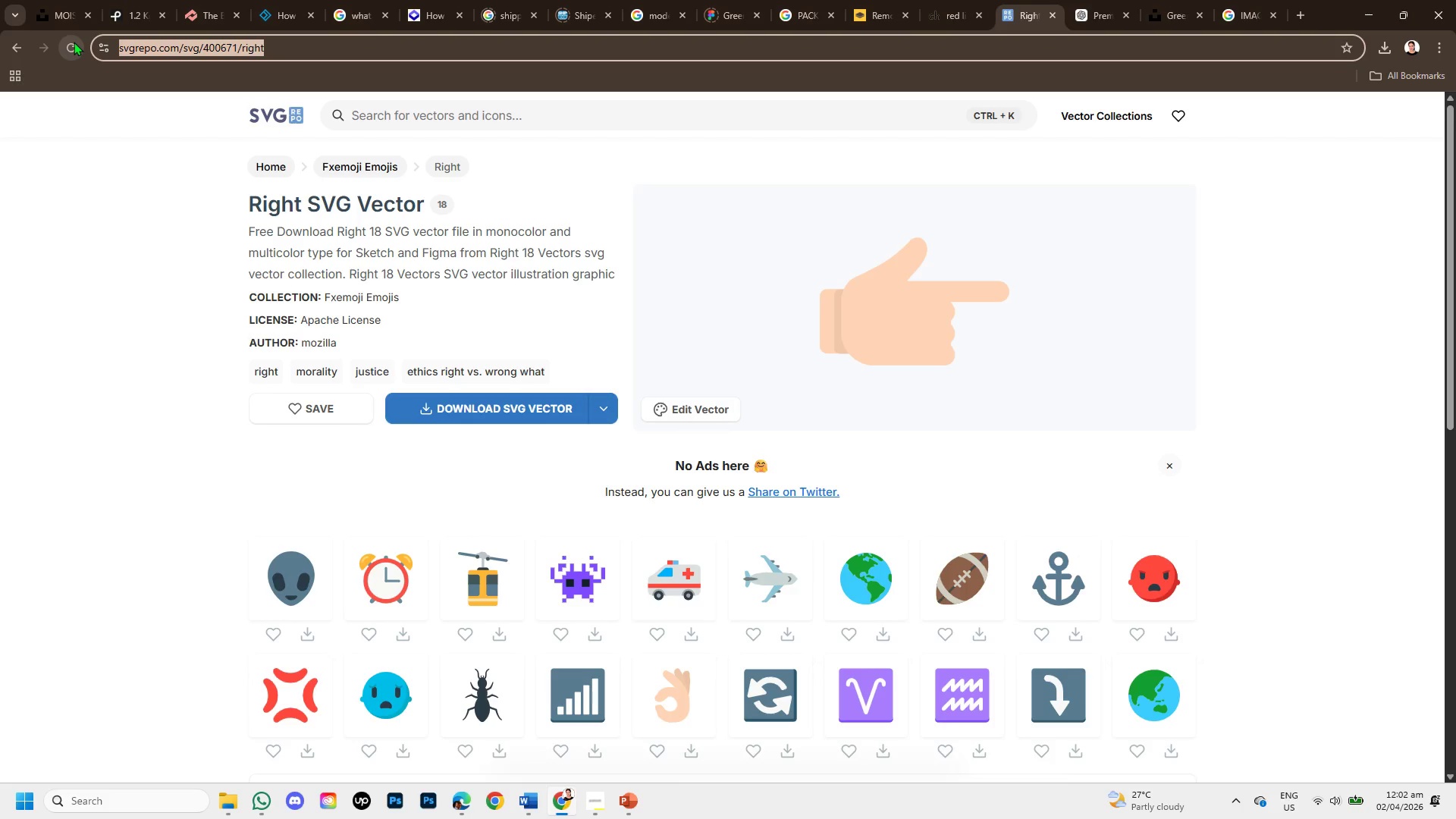 
key(Control+V)
 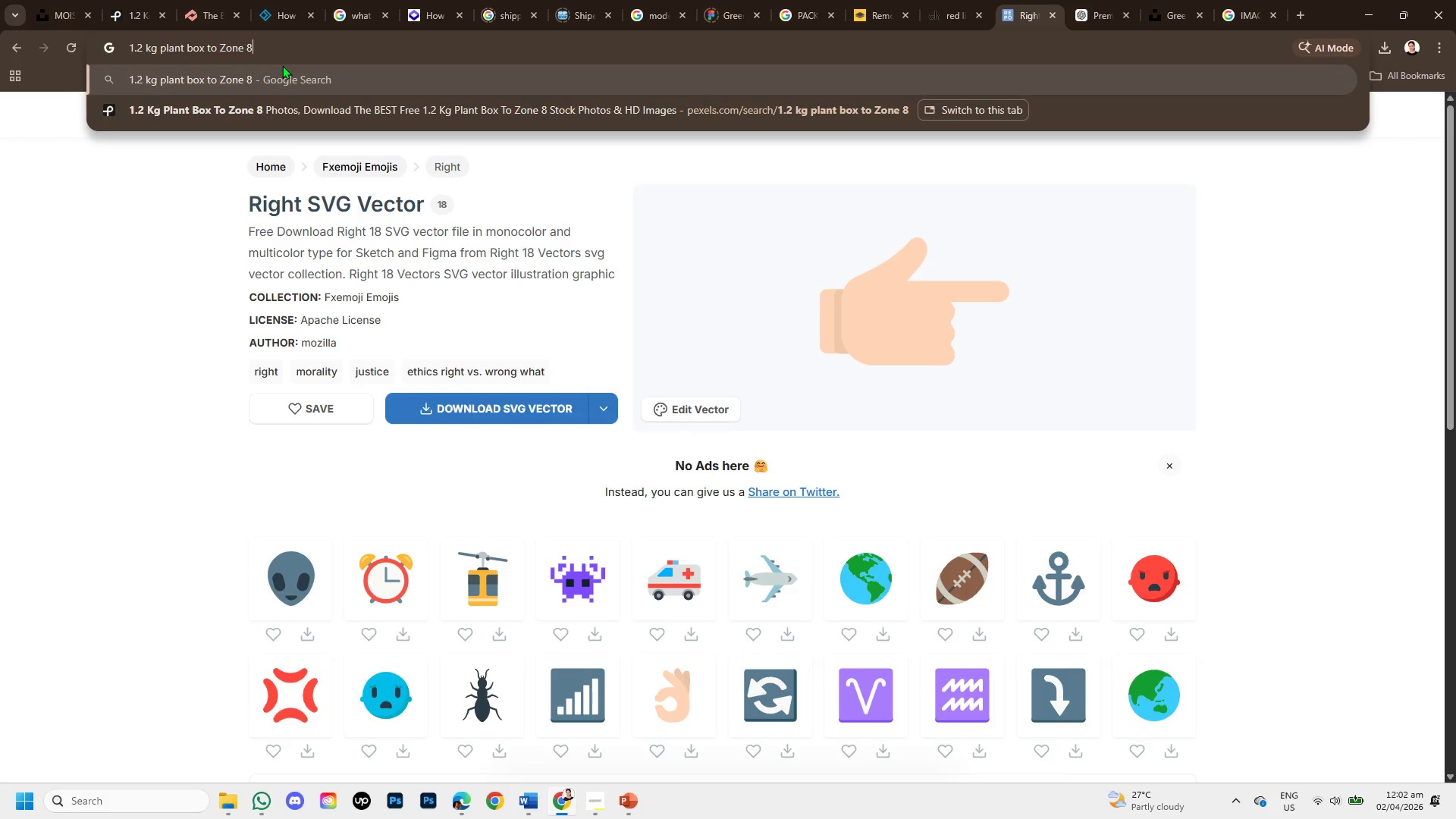 
key(Control+Z)
 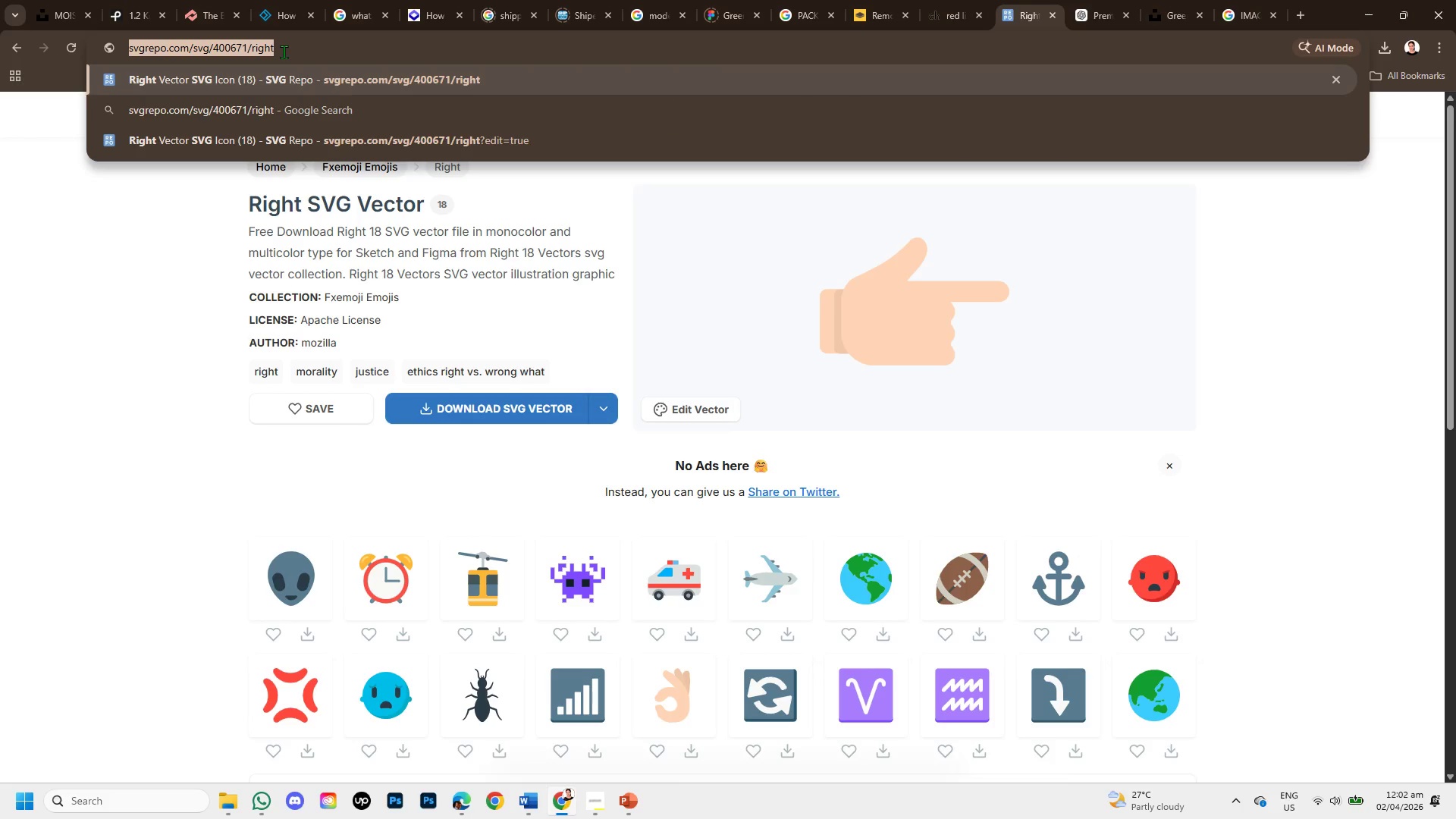 
key(Control+C)
 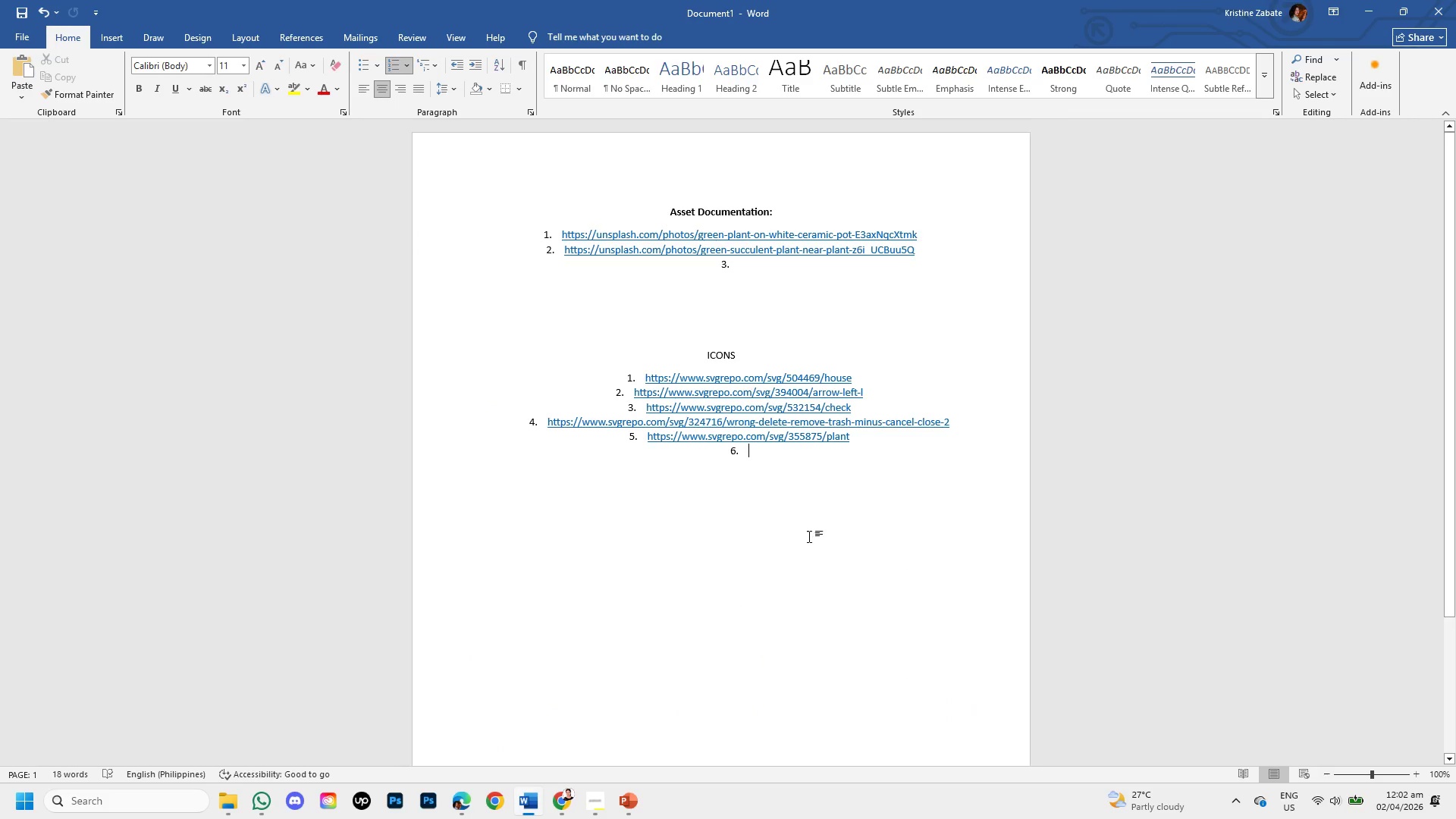 
hold_key(key=ControlLeft, duration=1.5)
 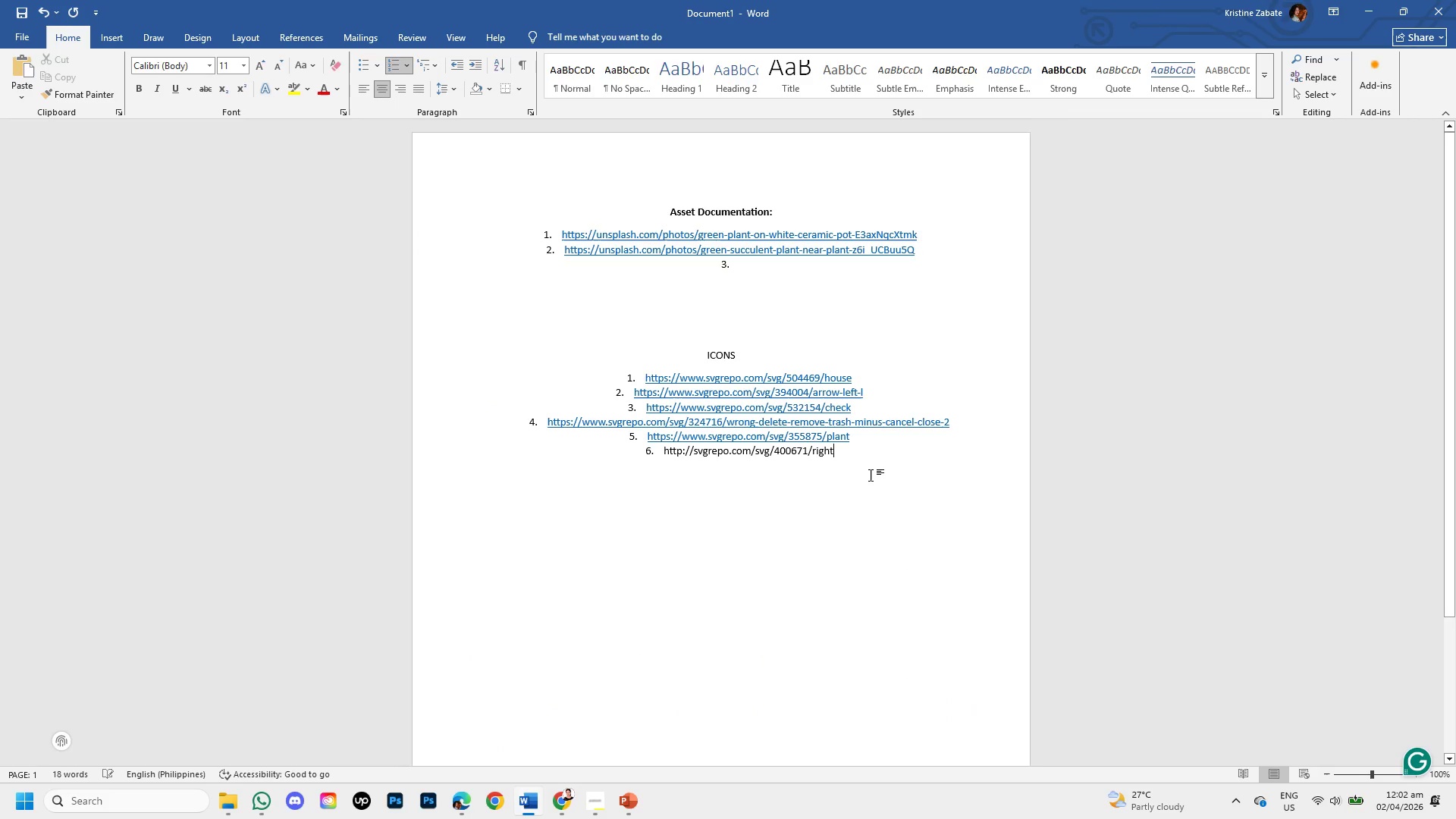 
key(Control+V)
 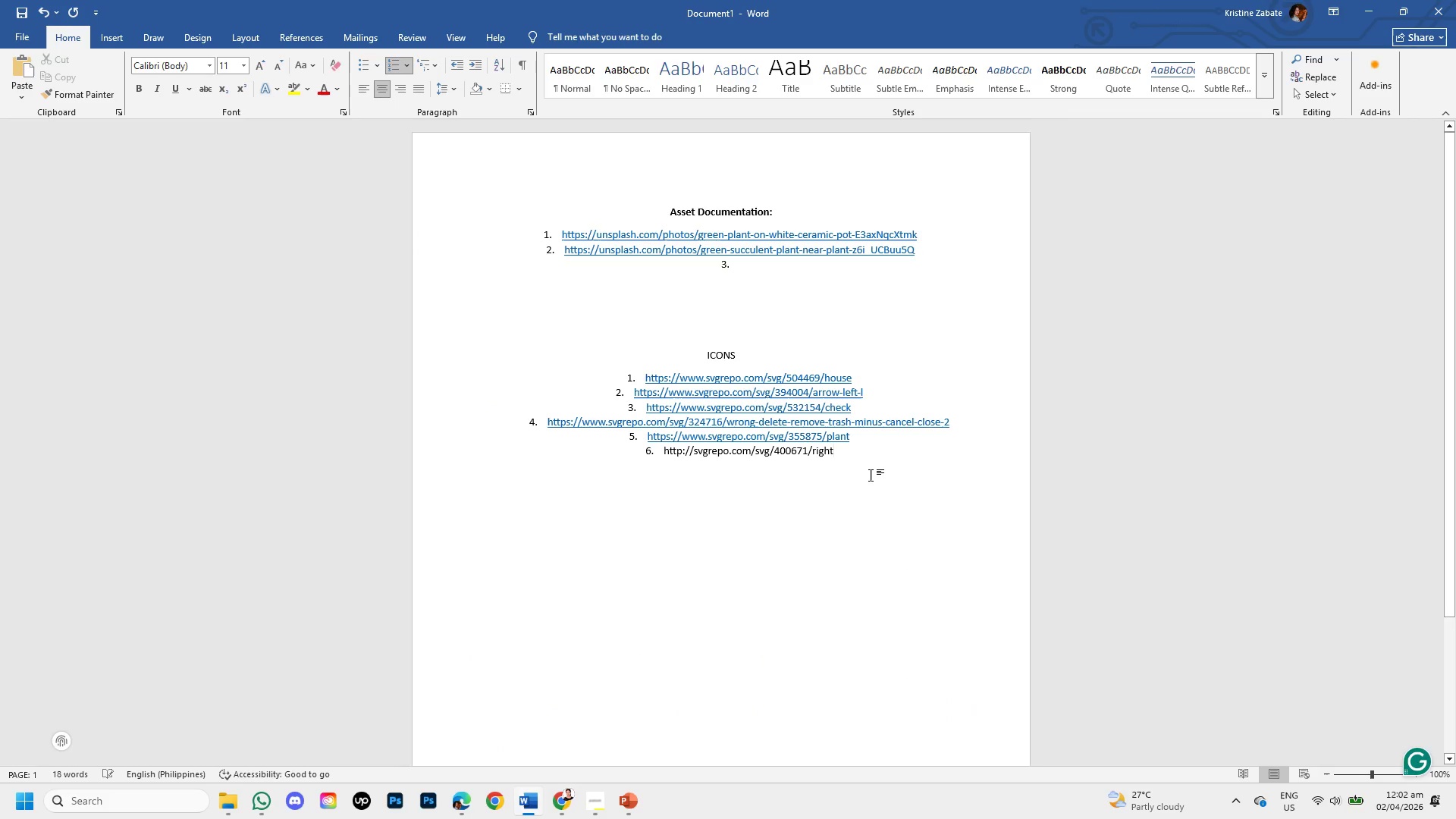 
key(Enter)
 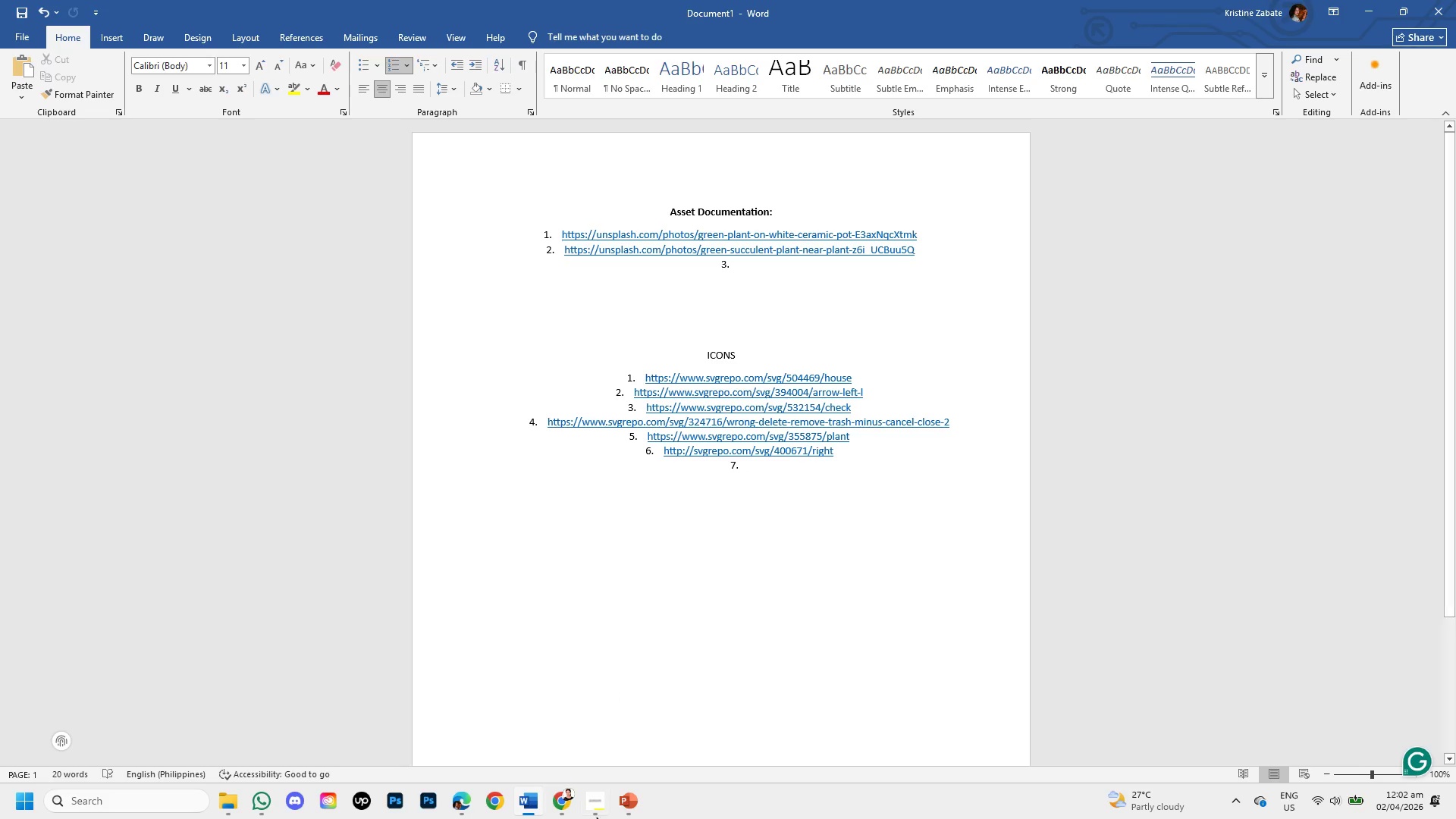 
mouse_move([585, 802])
 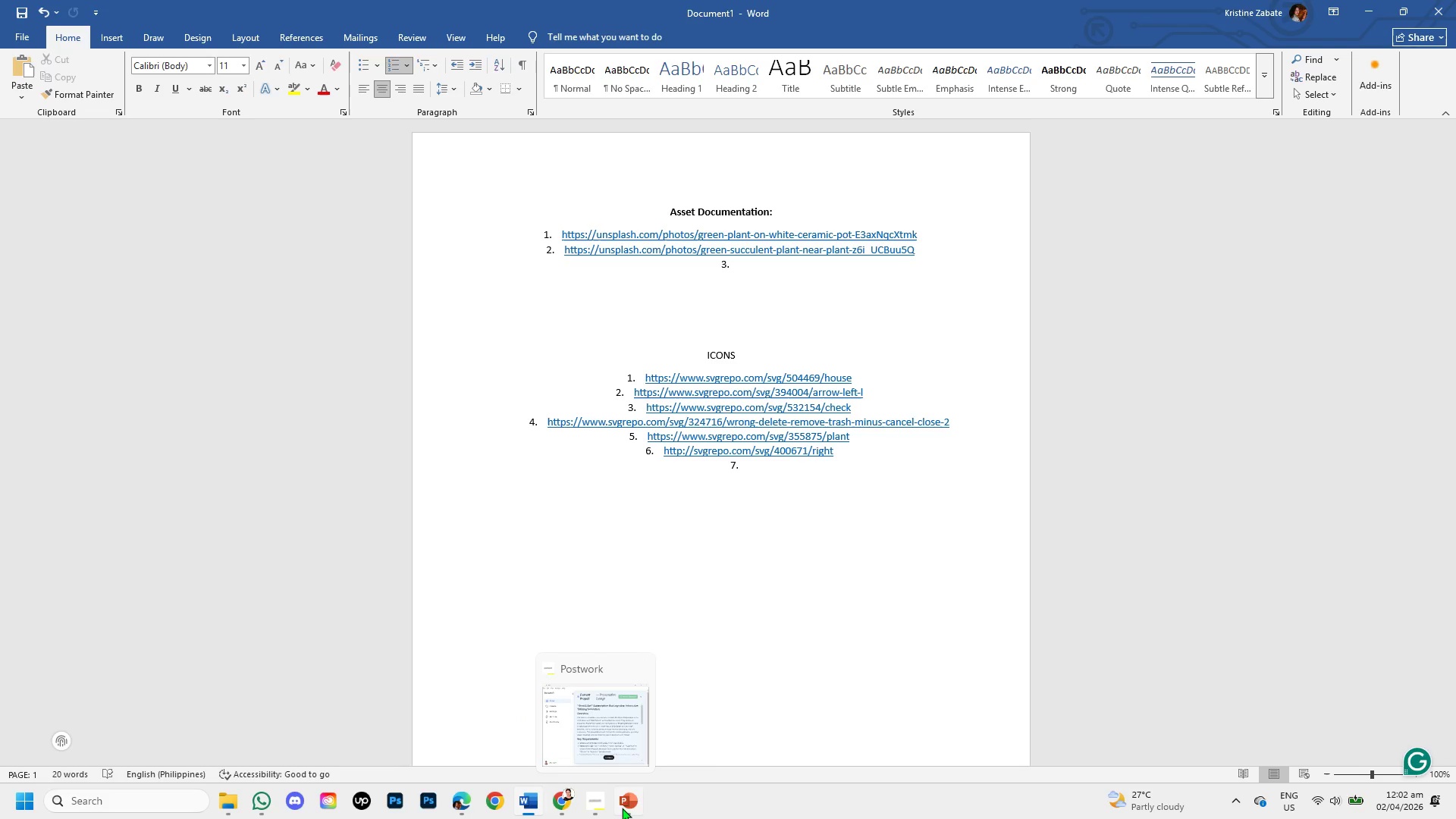 
left_click([627, 808])
 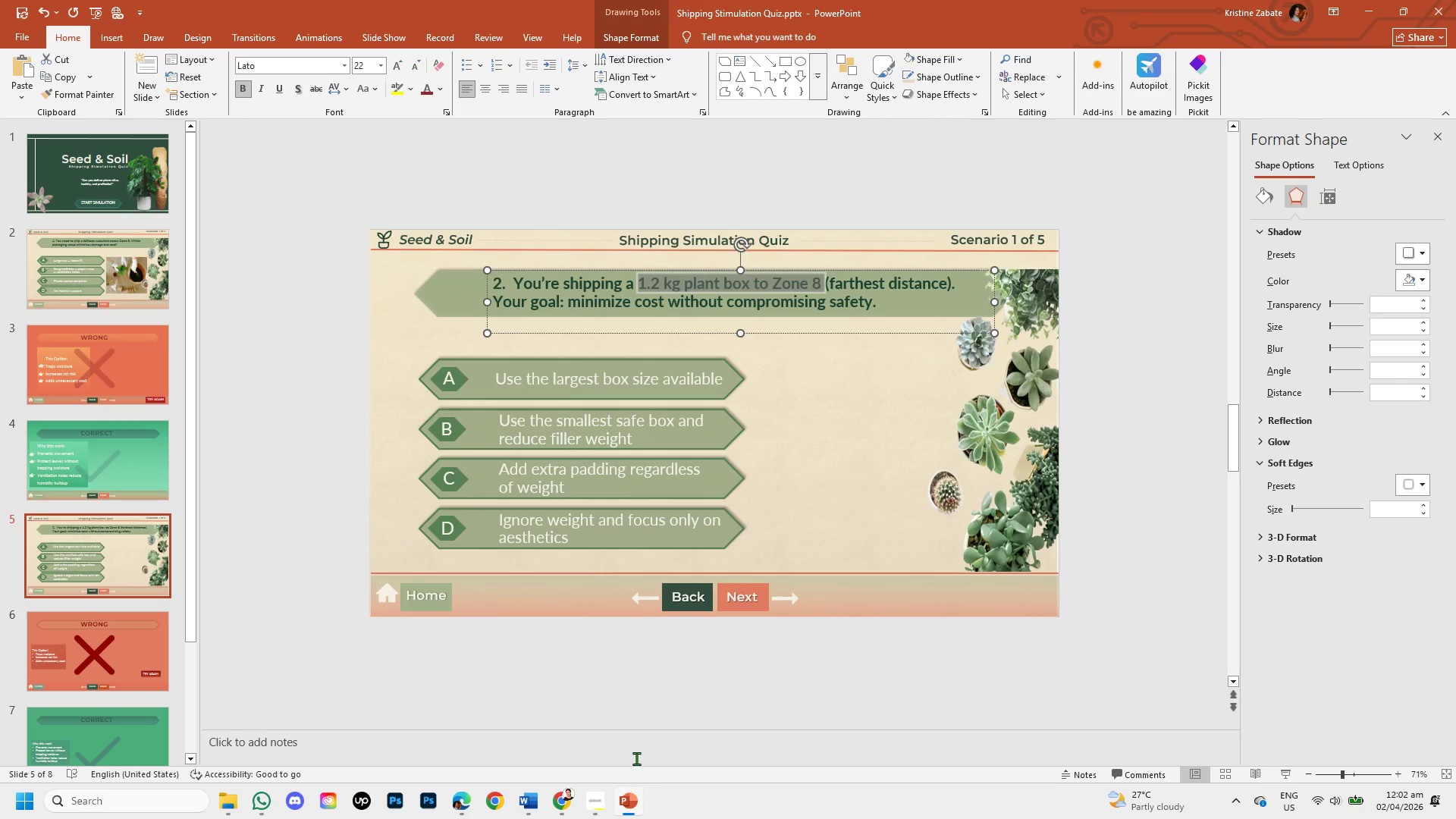 
left_click([635, 723])
 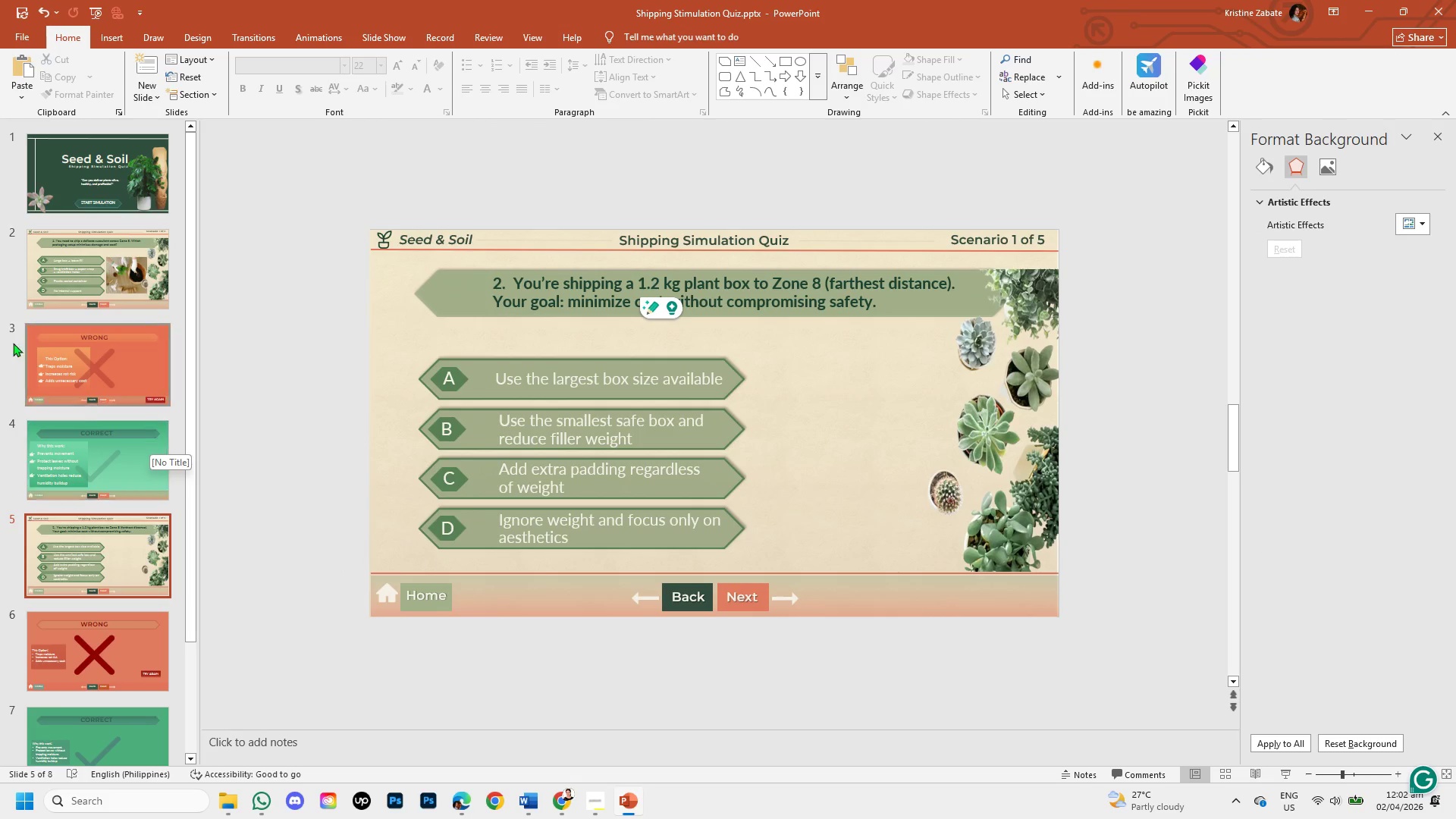 
left_click([118, 375])
 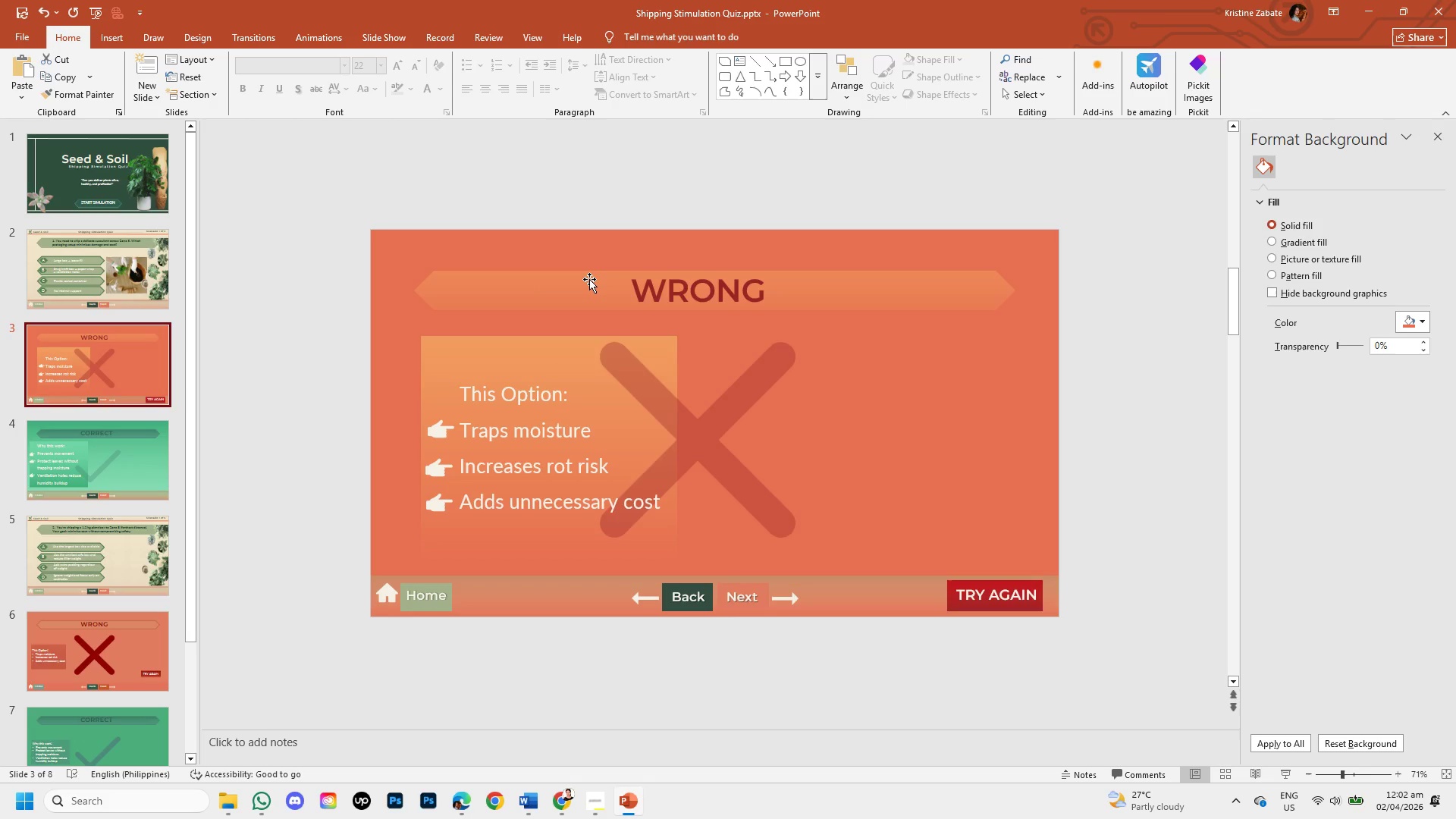 
wait(7.94)
 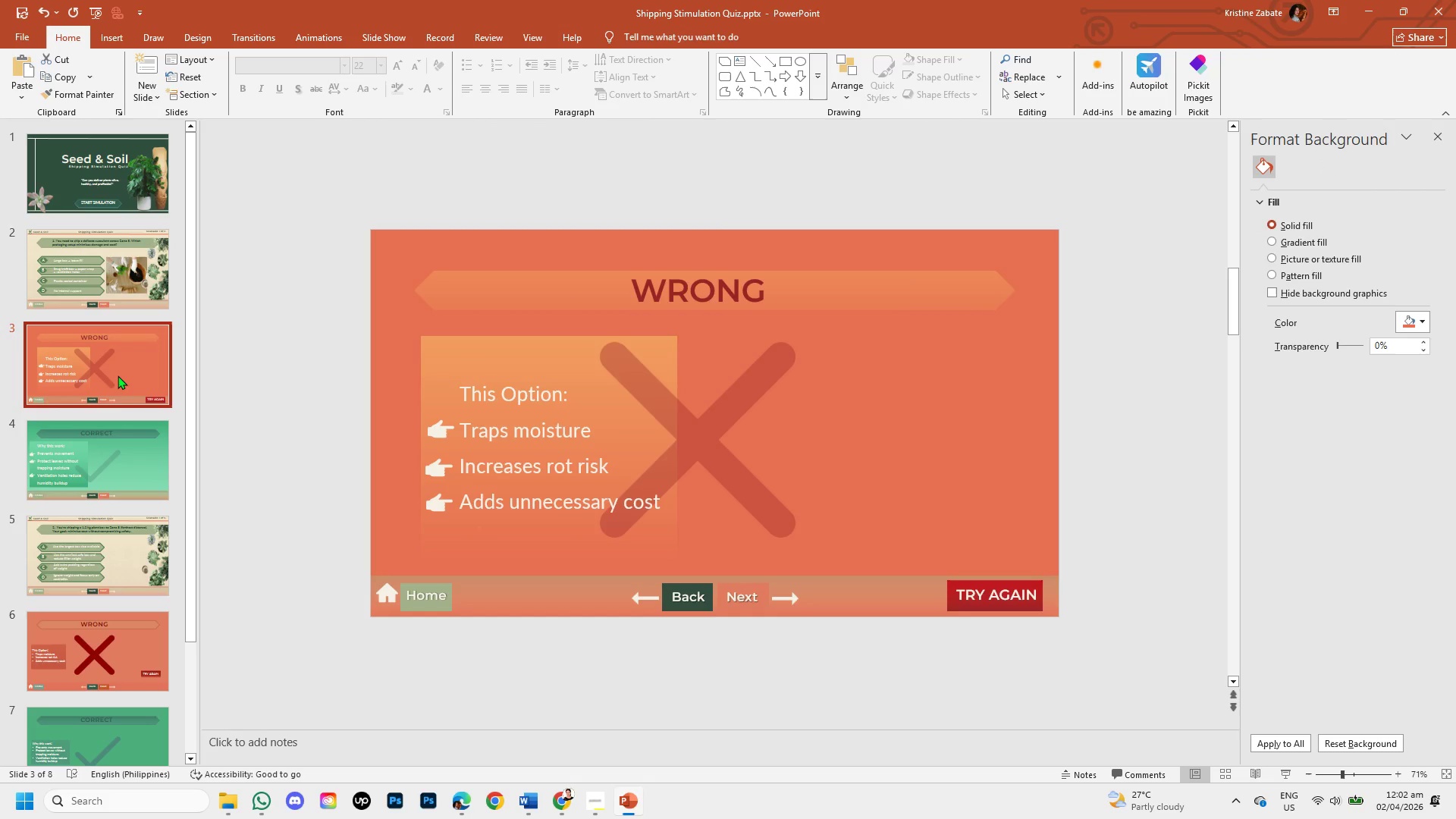 
left_click([67, 472])
 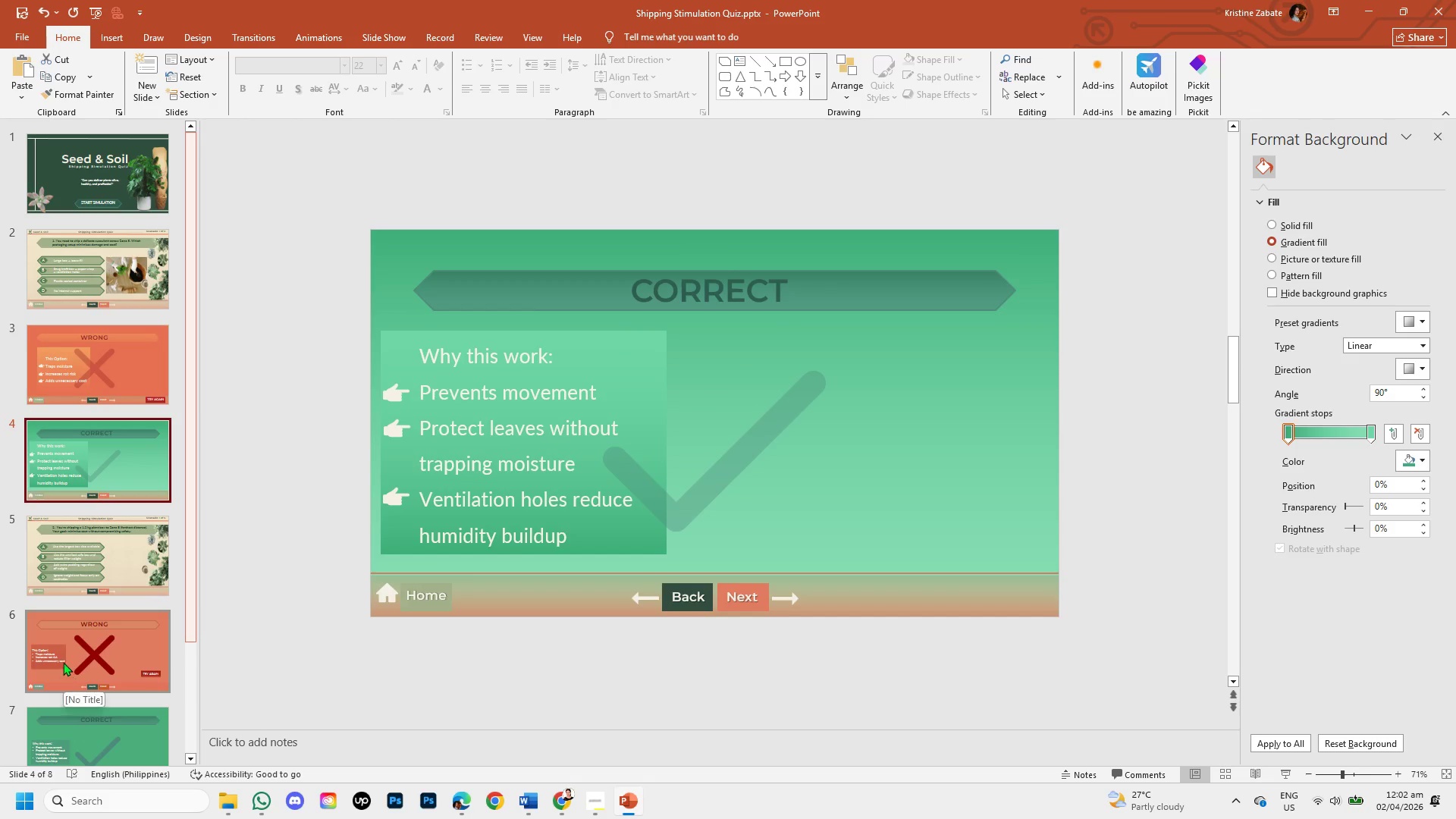 
left_click([64, 539])
 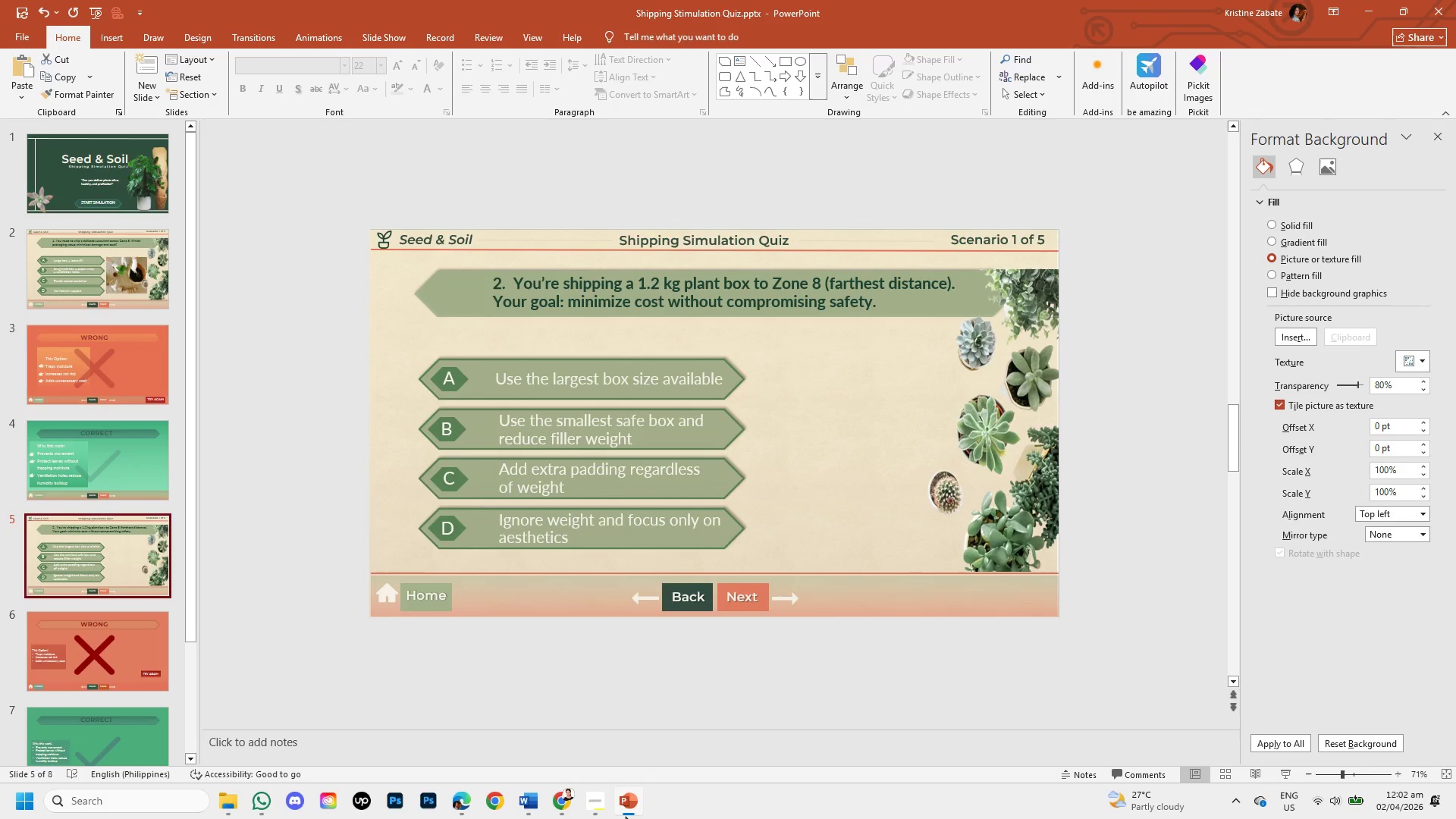 
left_click([567, 800])
 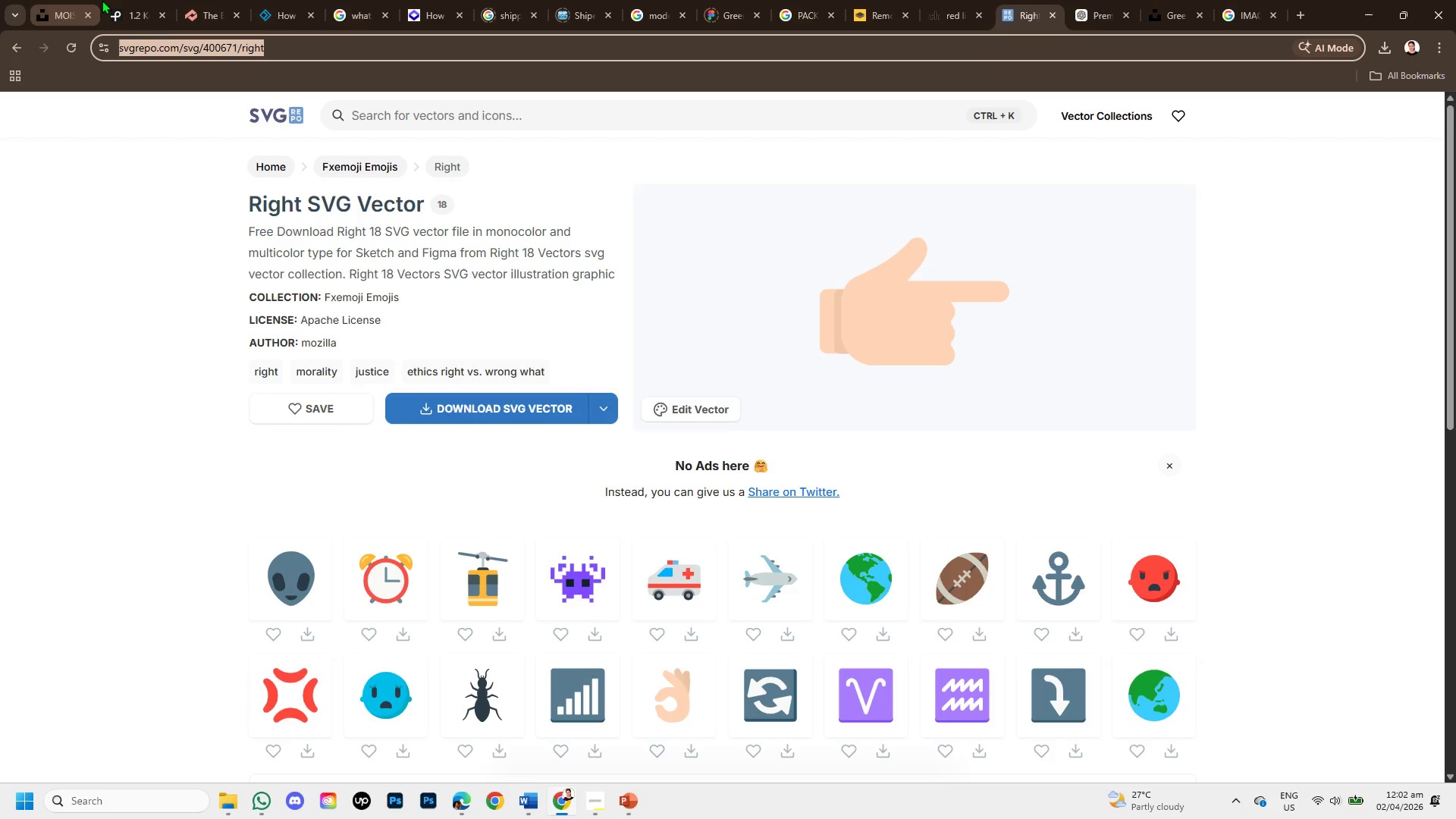 
left_click([119, 14])
 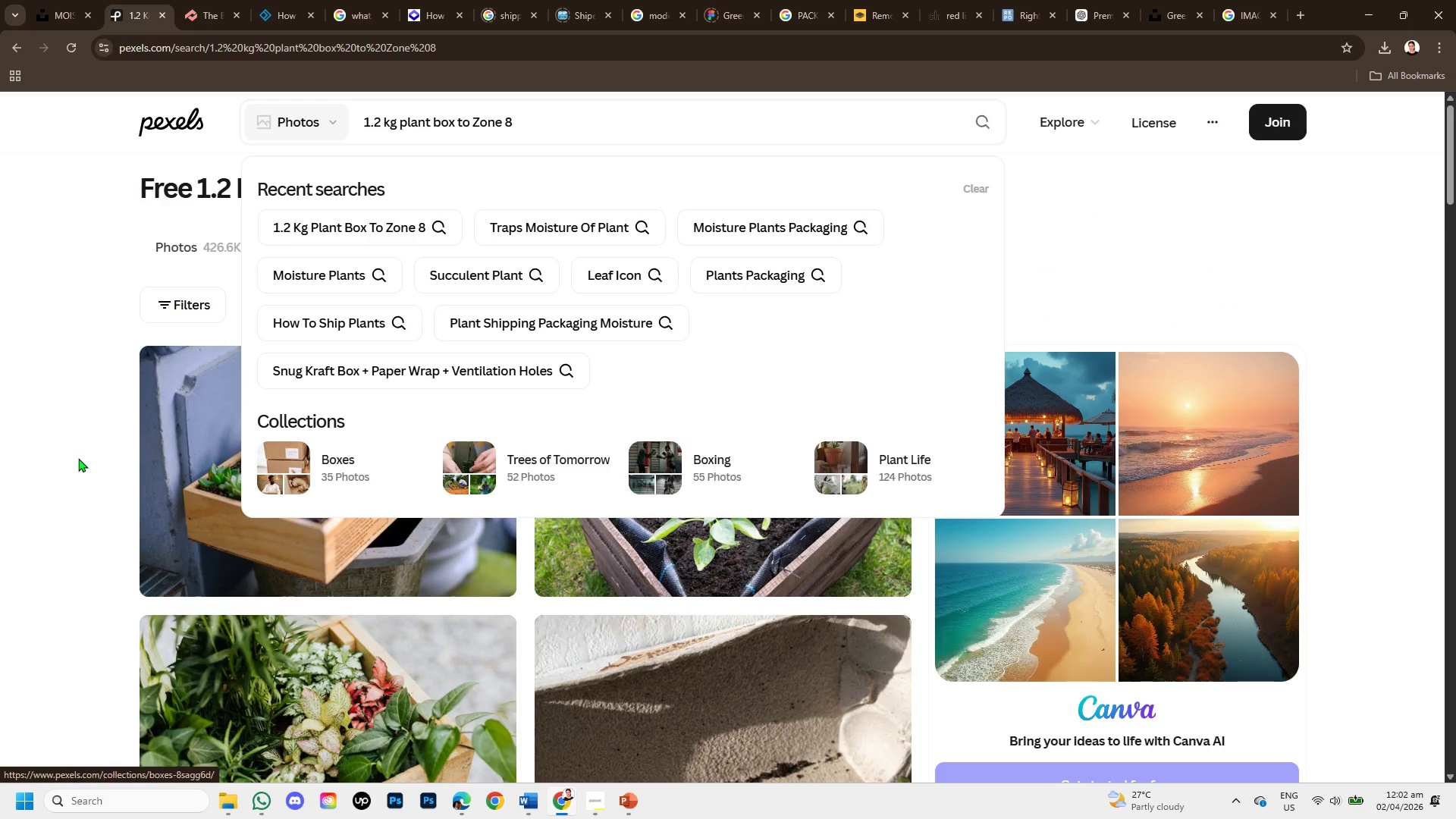 
left_click([67, 447])
 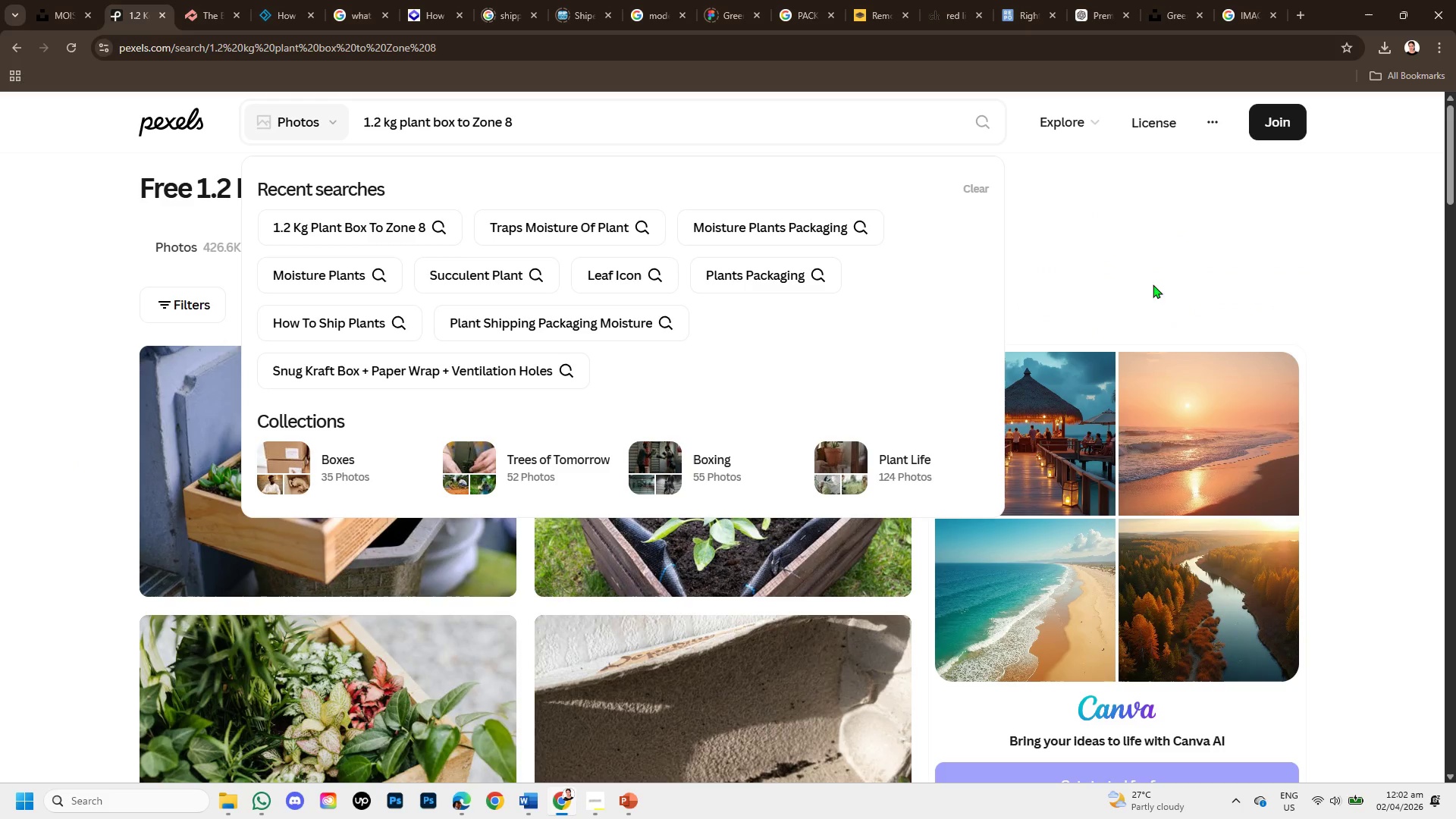 
left_click([1134, 259])
 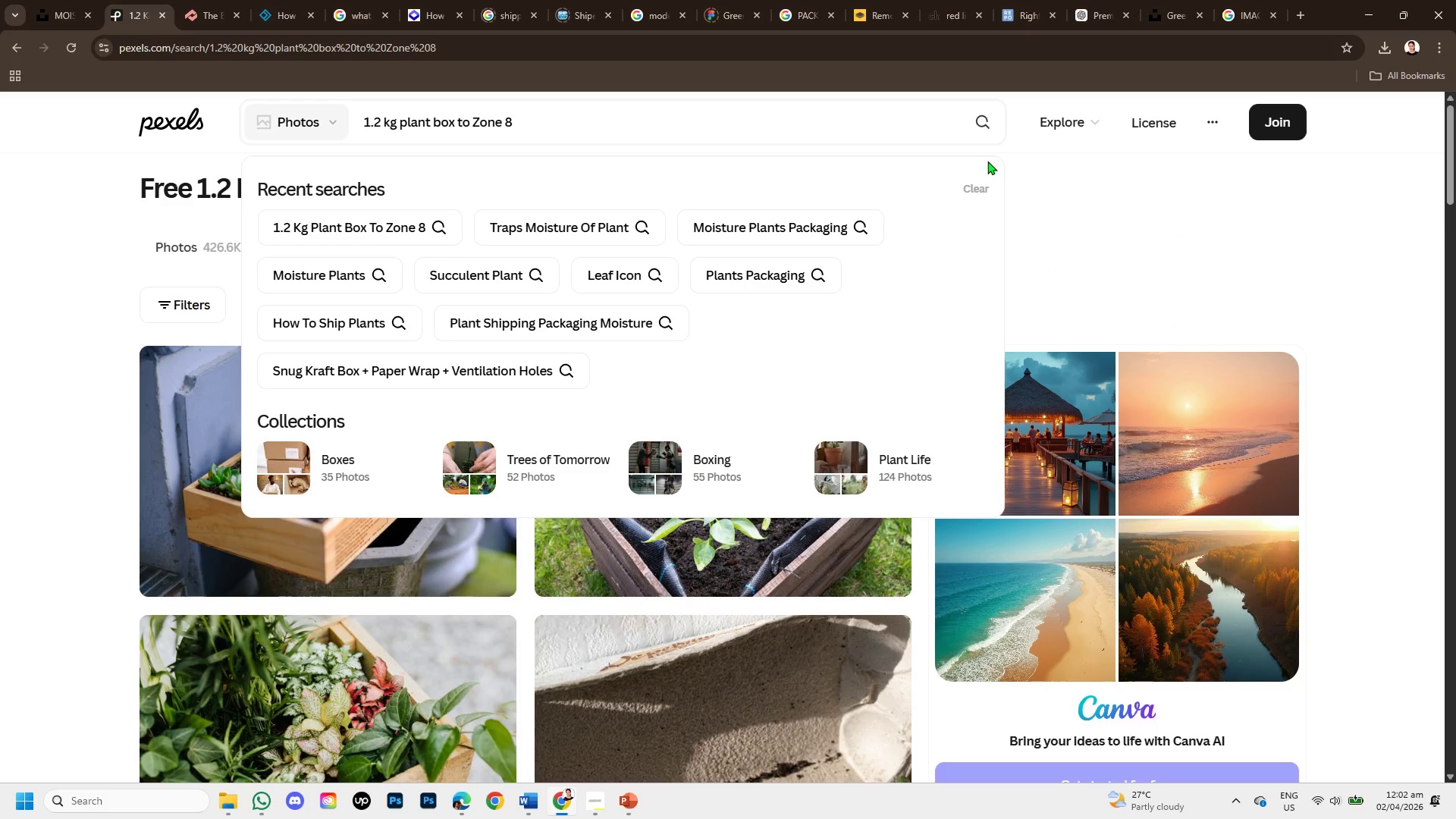 
left_click([976, 111])
 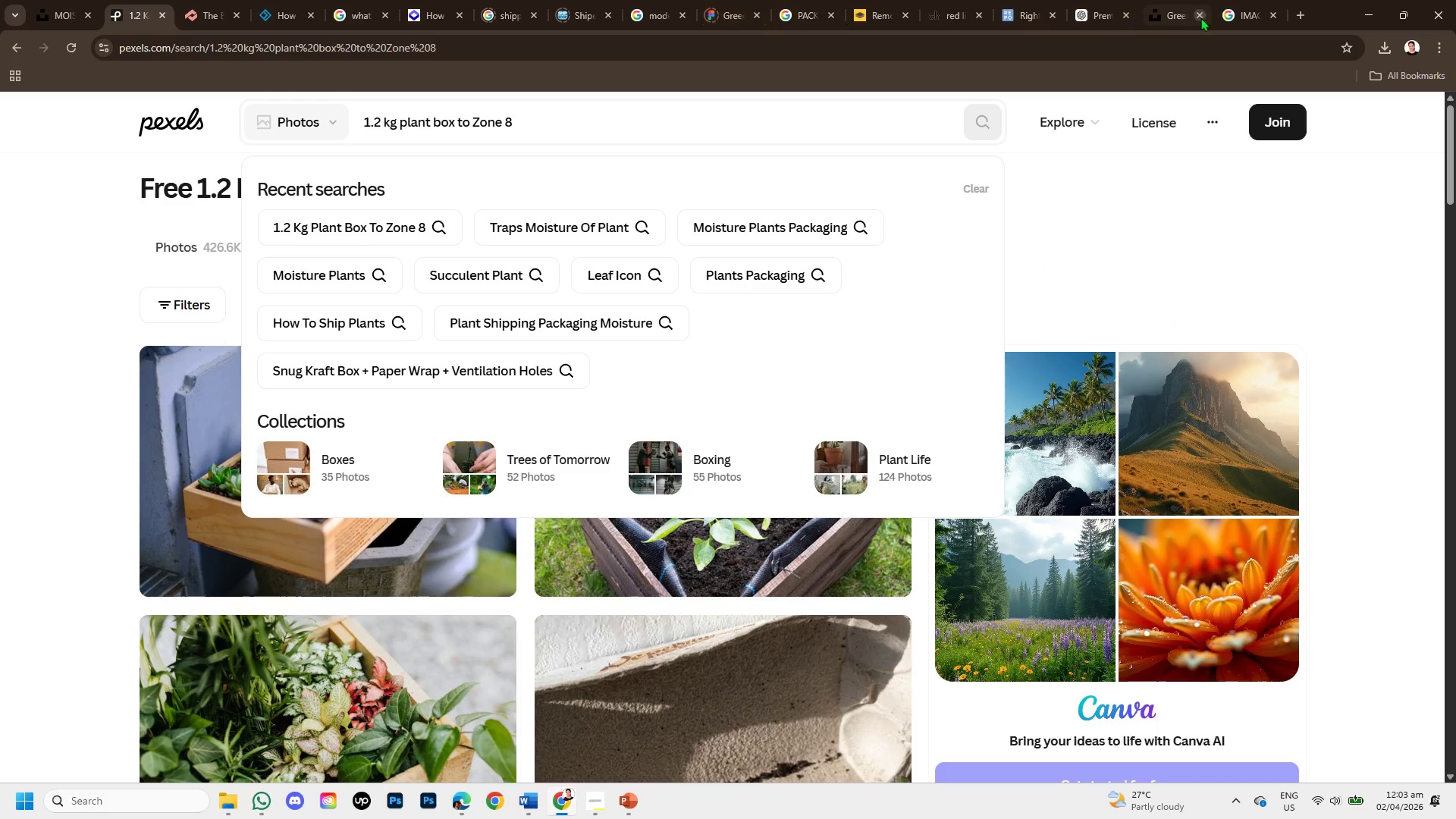 
left_click([1222, 11])
 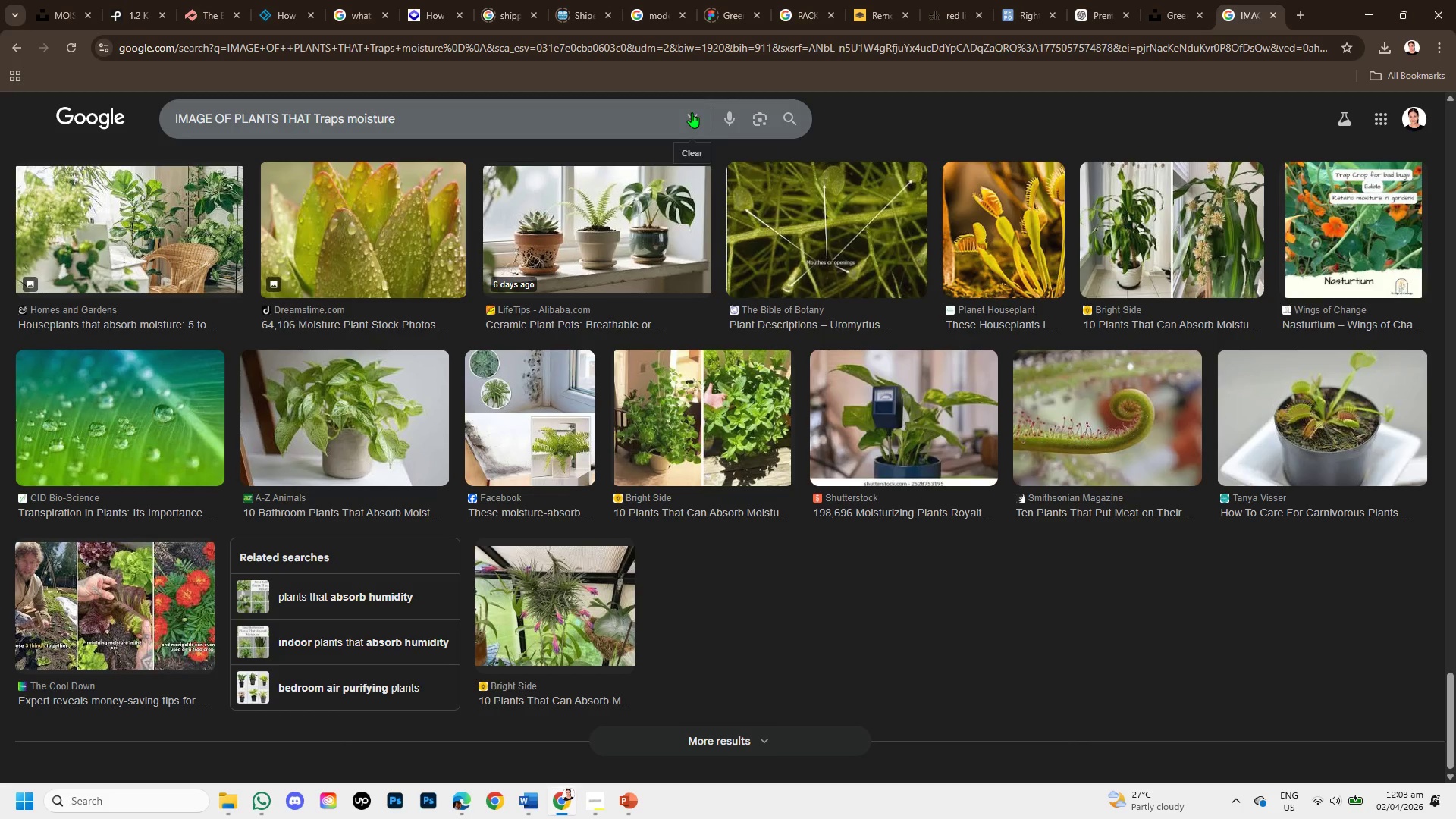 
left_click([692, 112])
 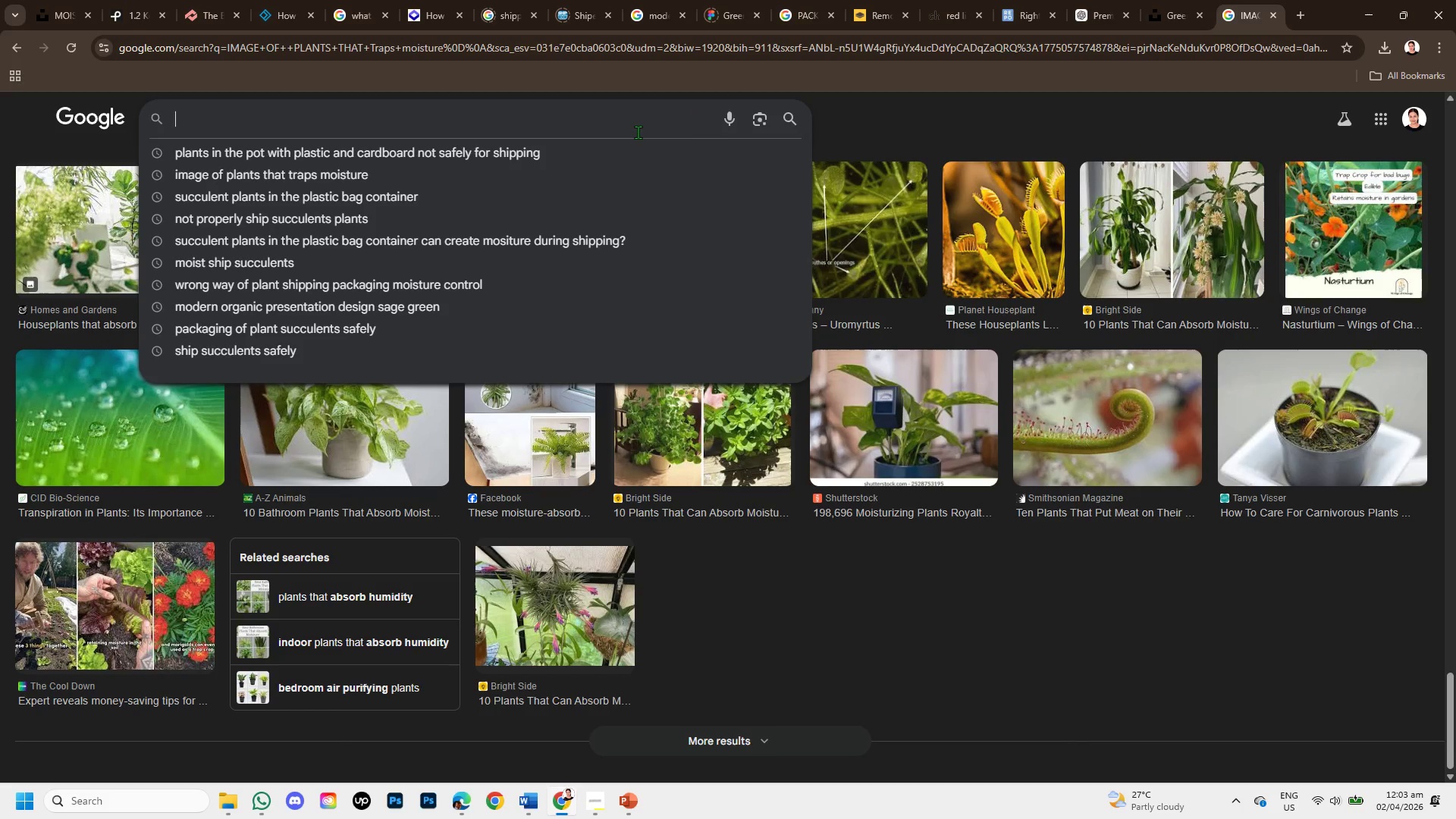 
key(Control+V)
 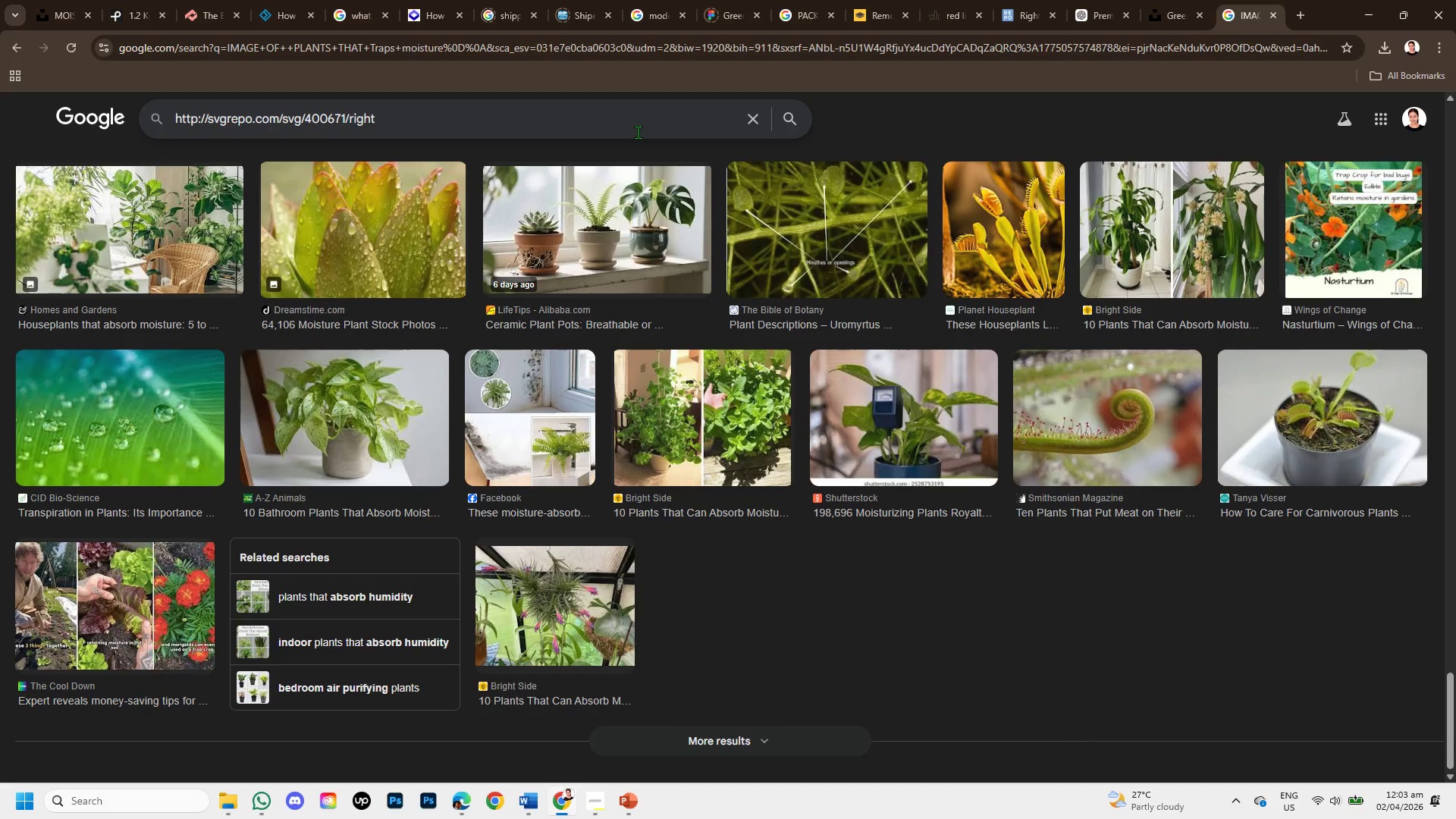 
key(Enter)
 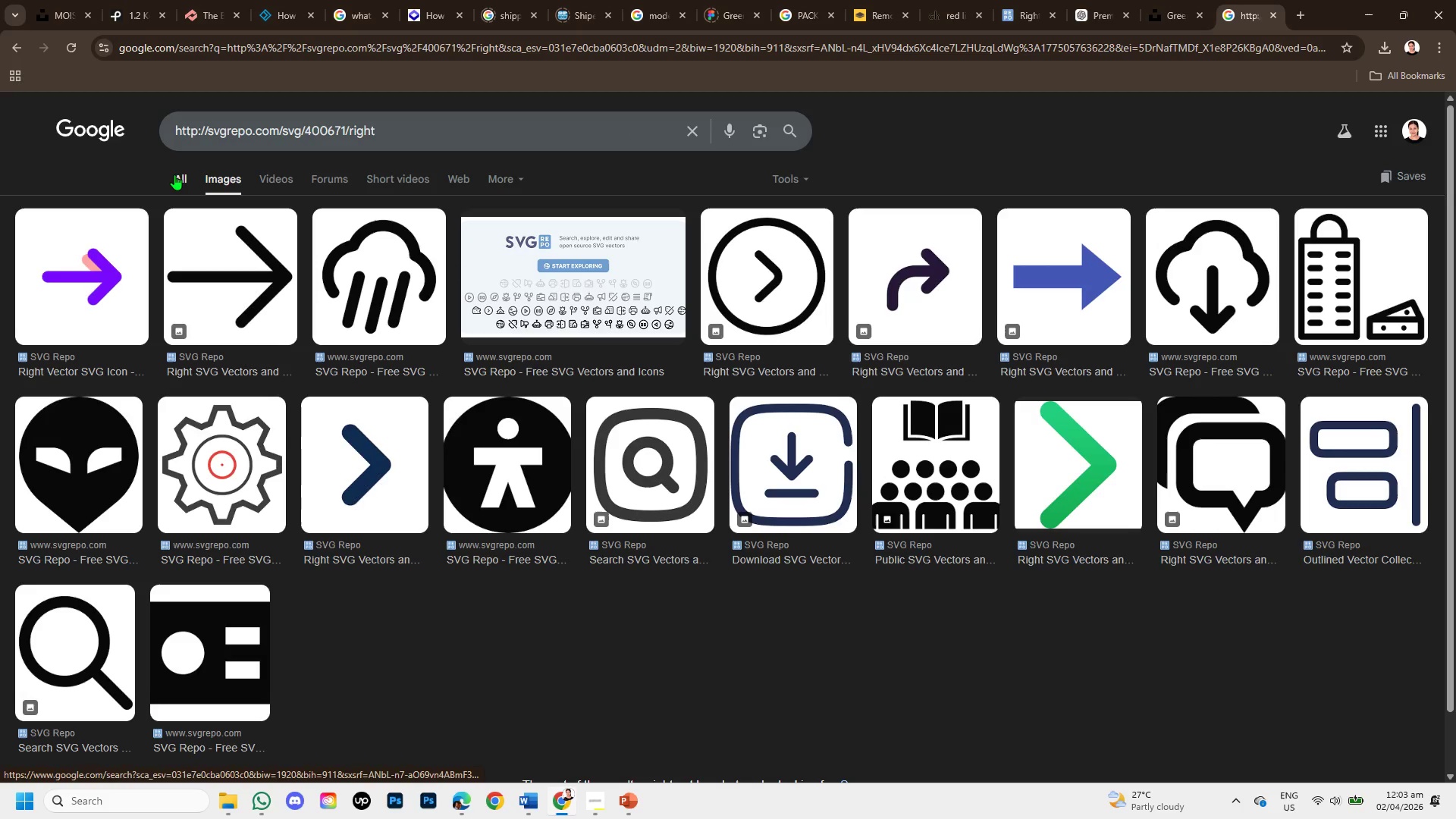 
left_click([174, 174])
 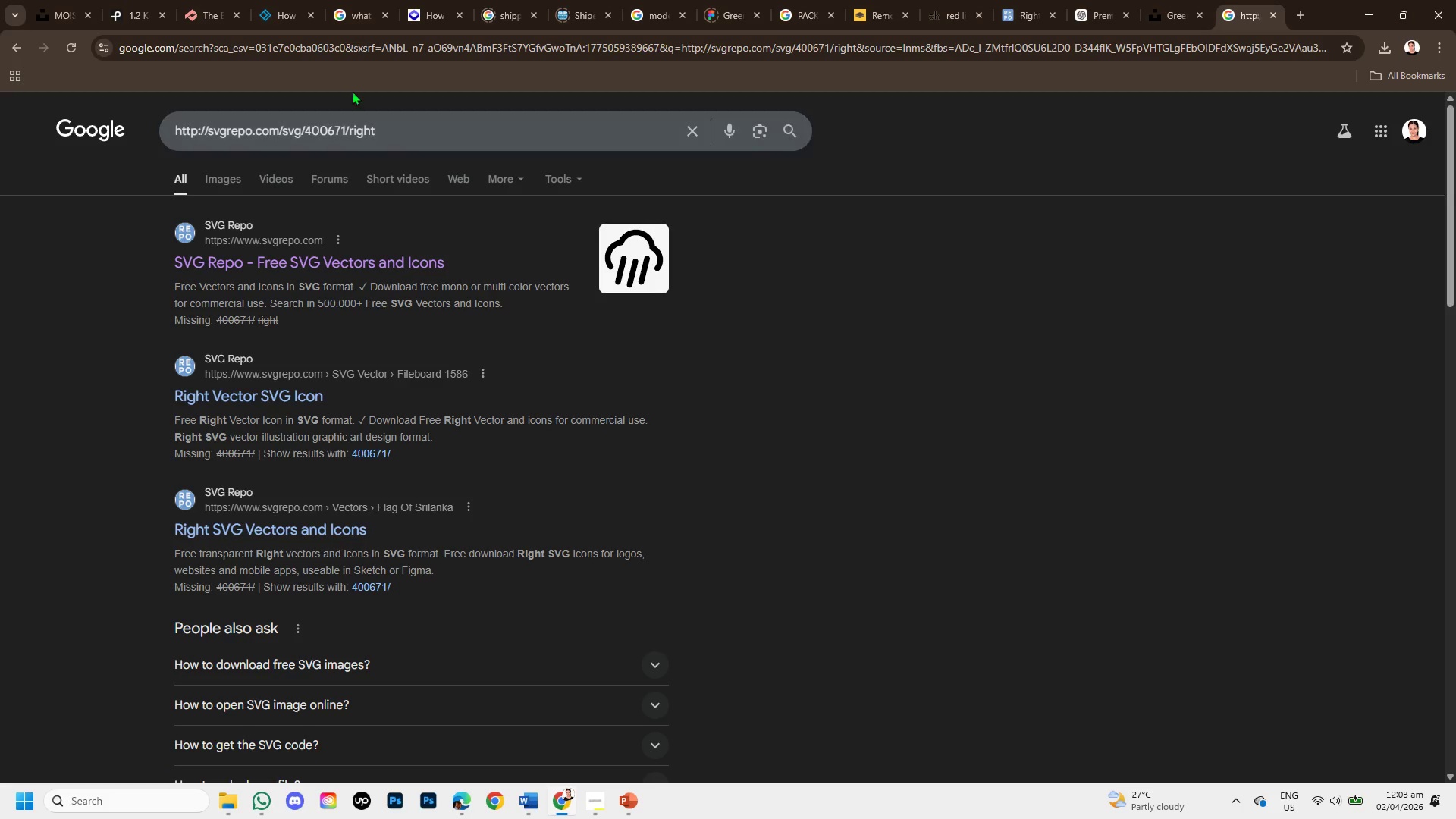 
left_click([129, 0])
 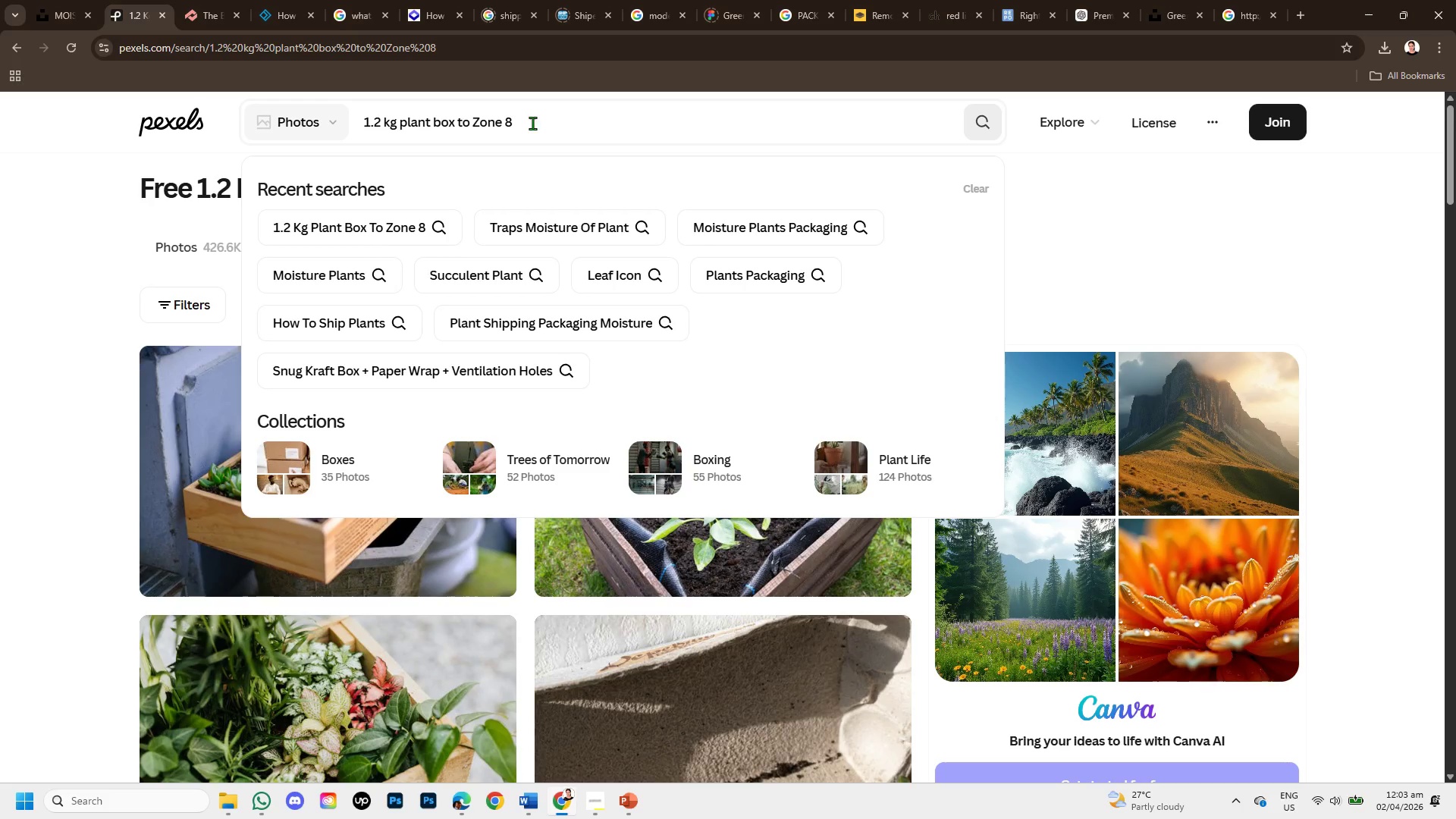 
left_click_drag(start_coordinate=[528, 122], to_coordinate=[334, 126])
 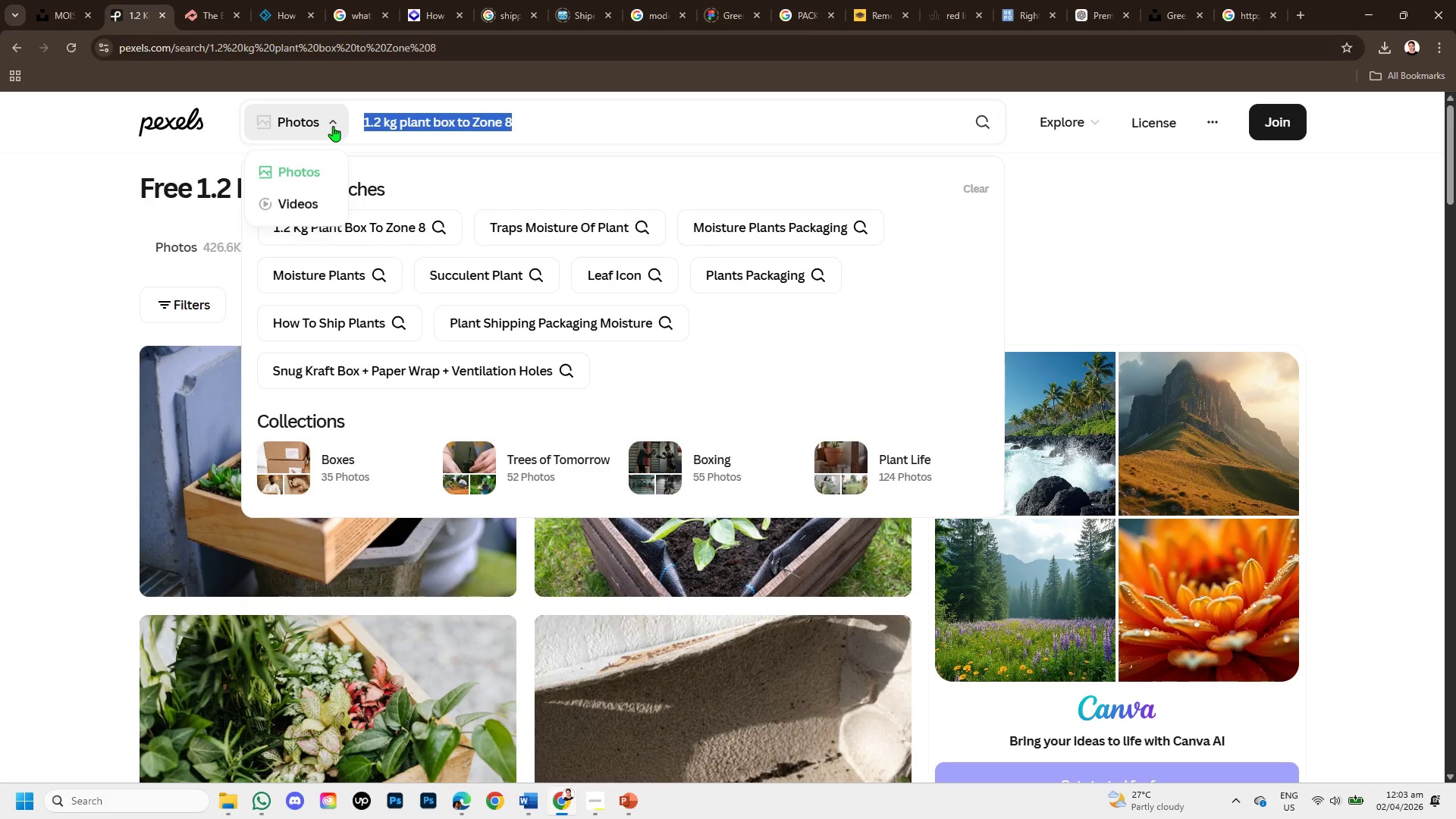 
key(Control+C)
 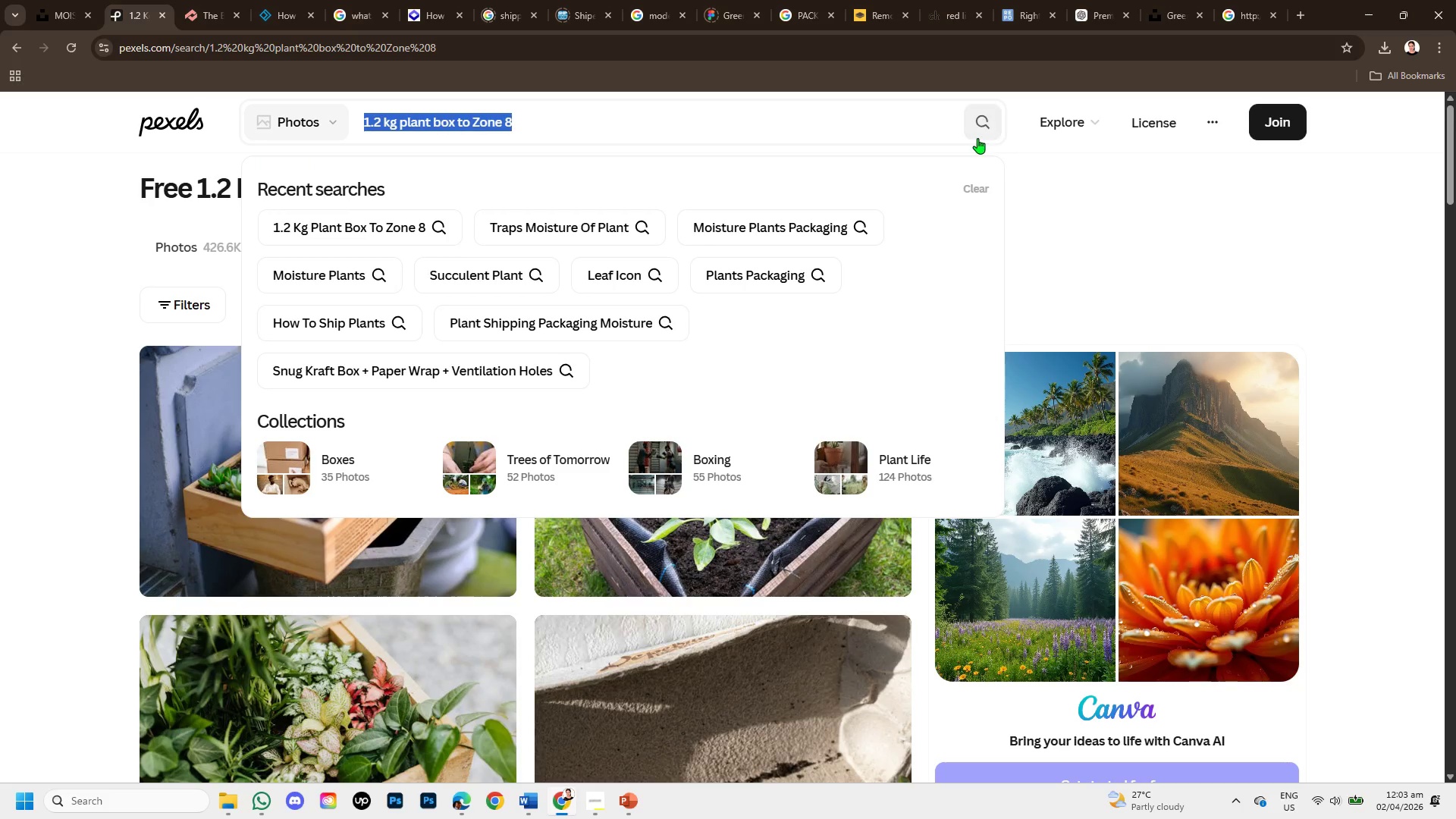 
left_click([977, 130])
 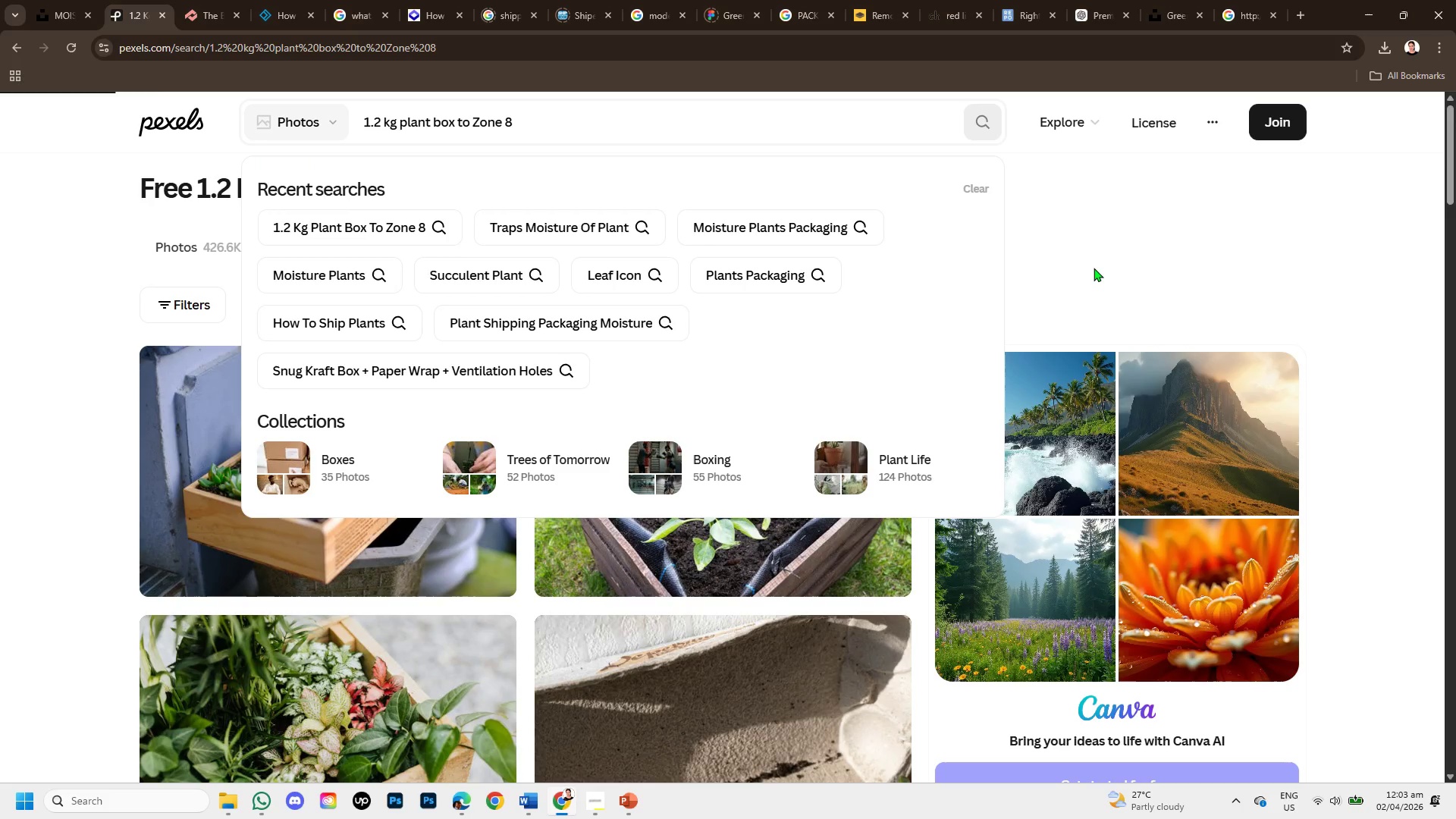 
left_click([1094, 268])
 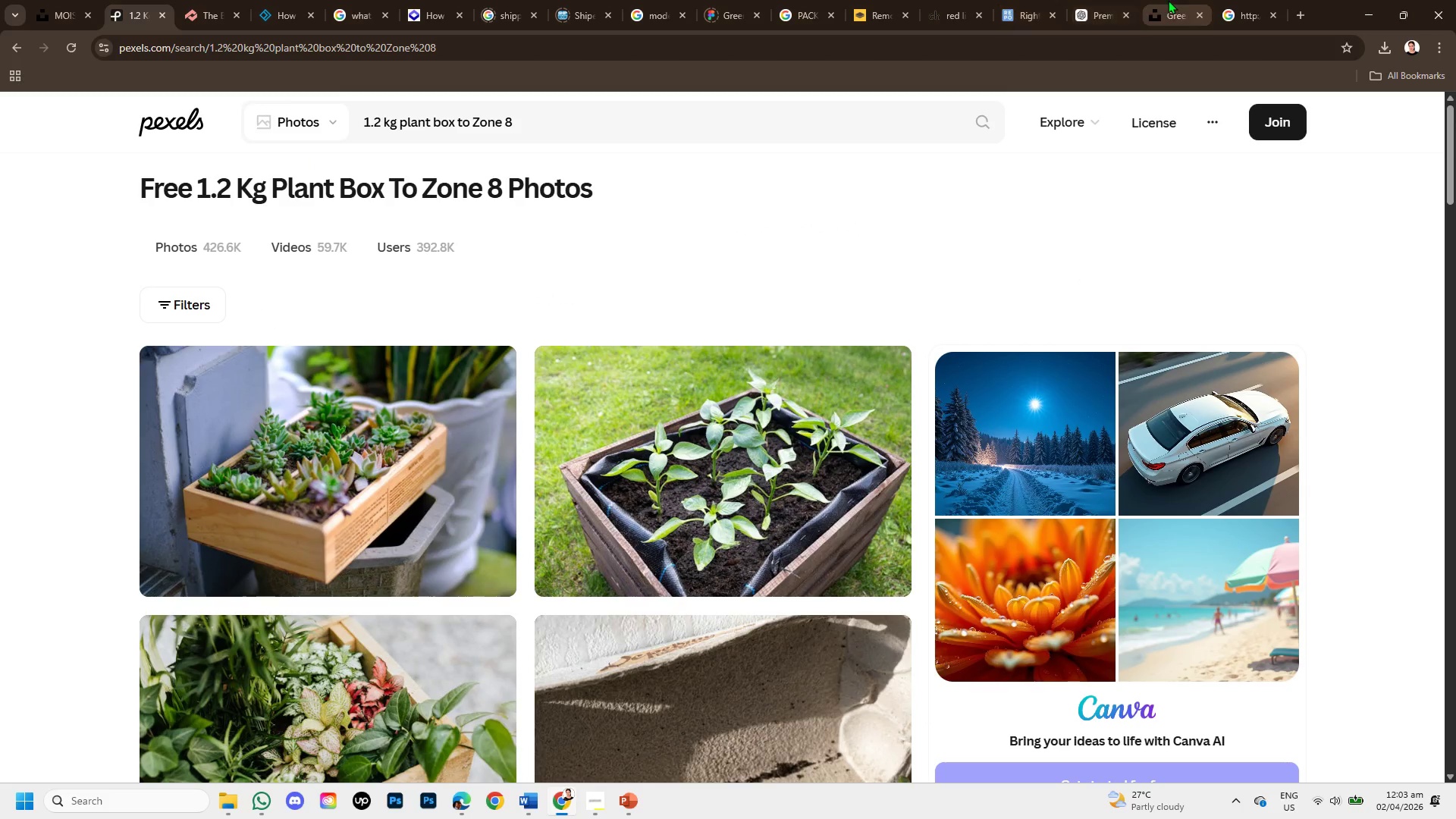 
left_click([1236, 6])
 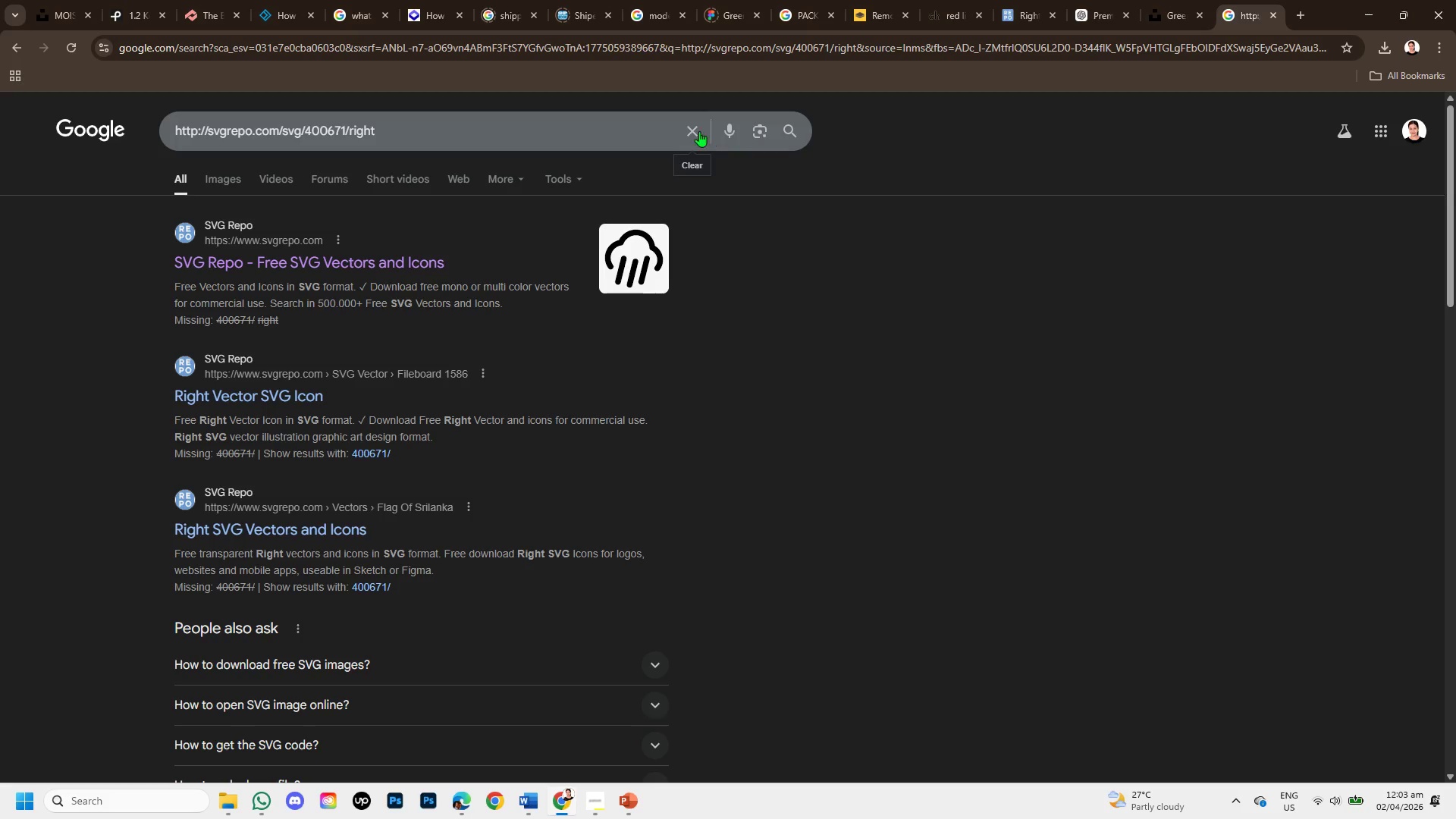 
left_click([692, 130])
 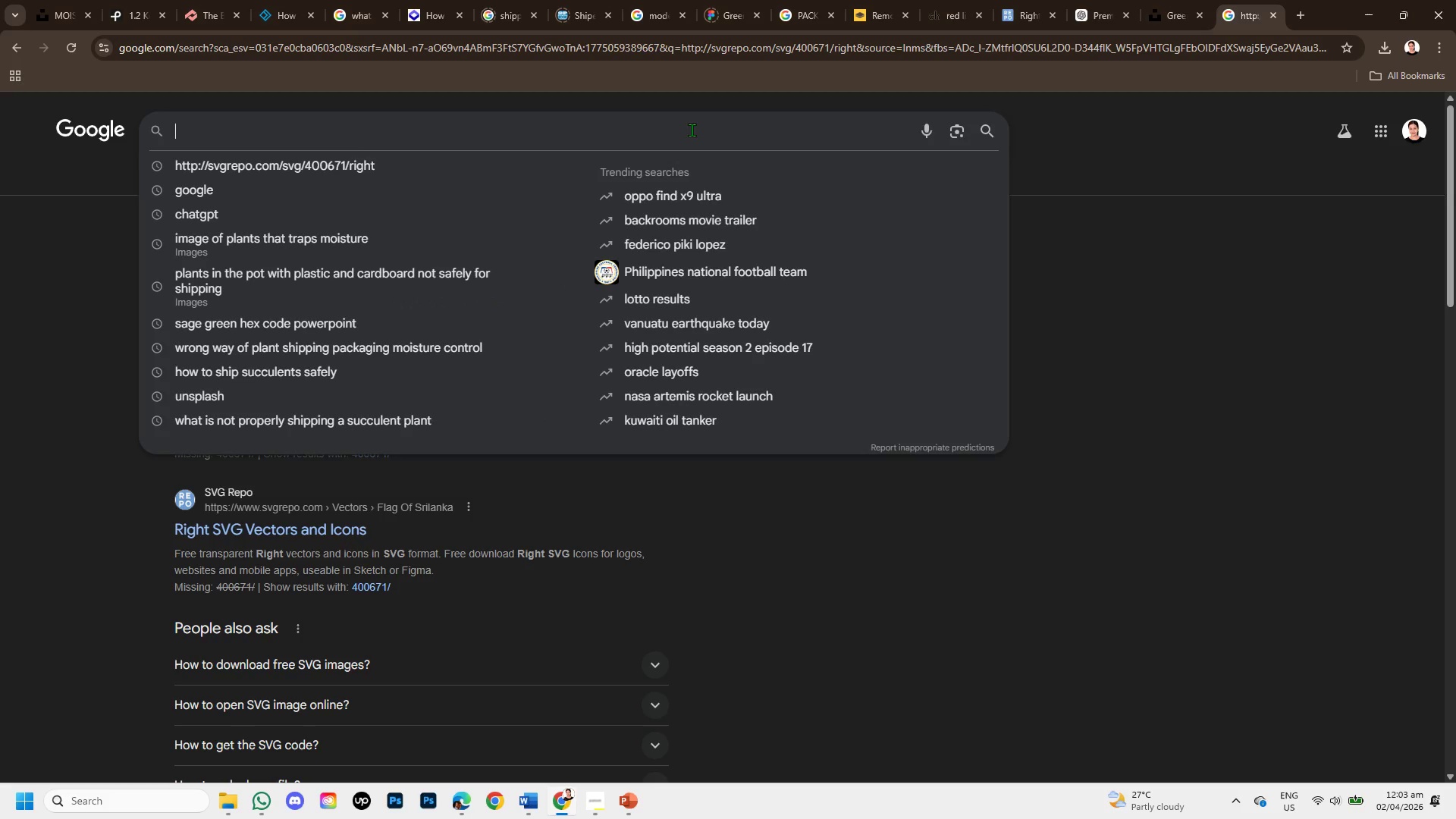 
key(Control+V)
 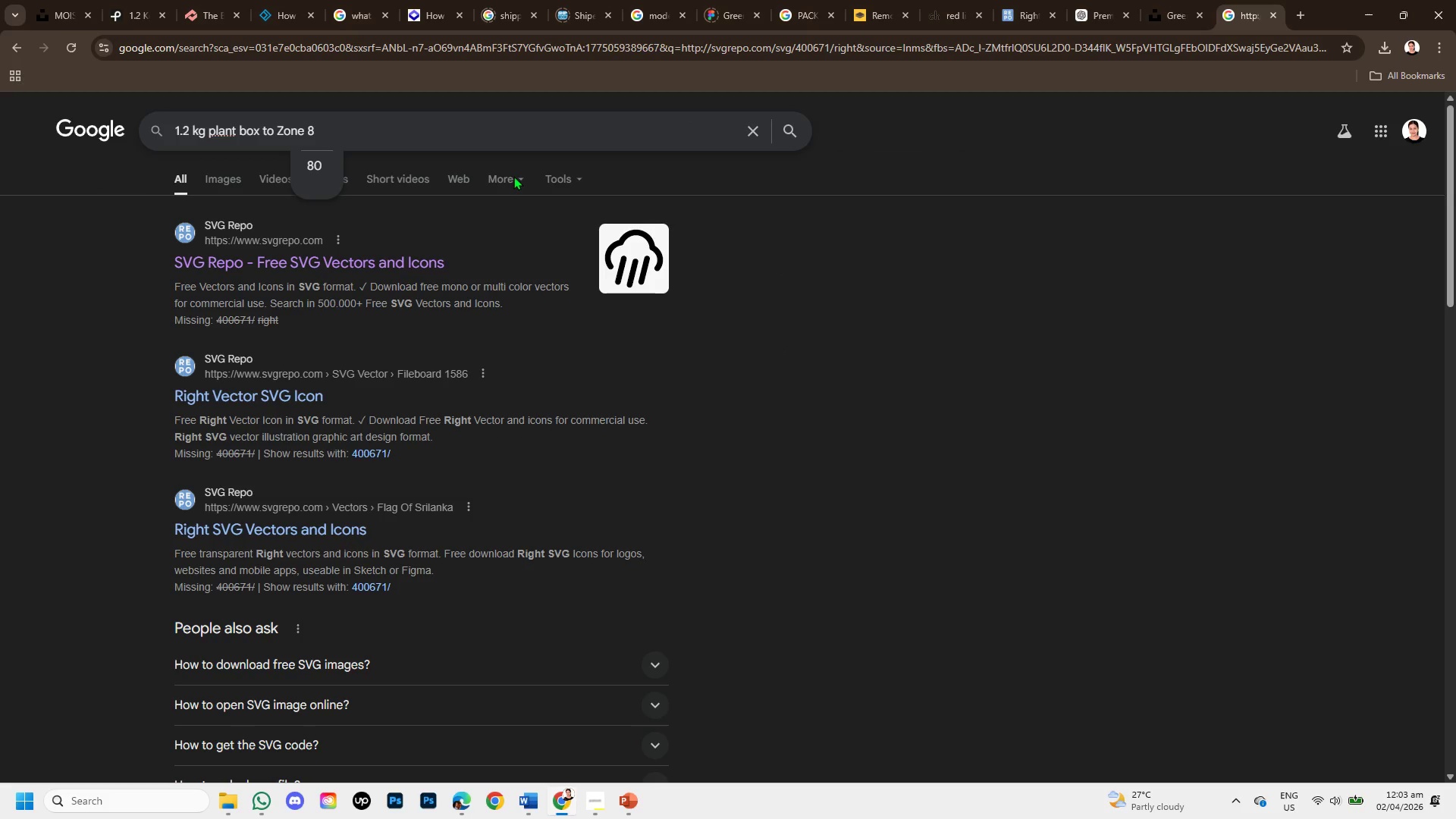 
key(Enter)
 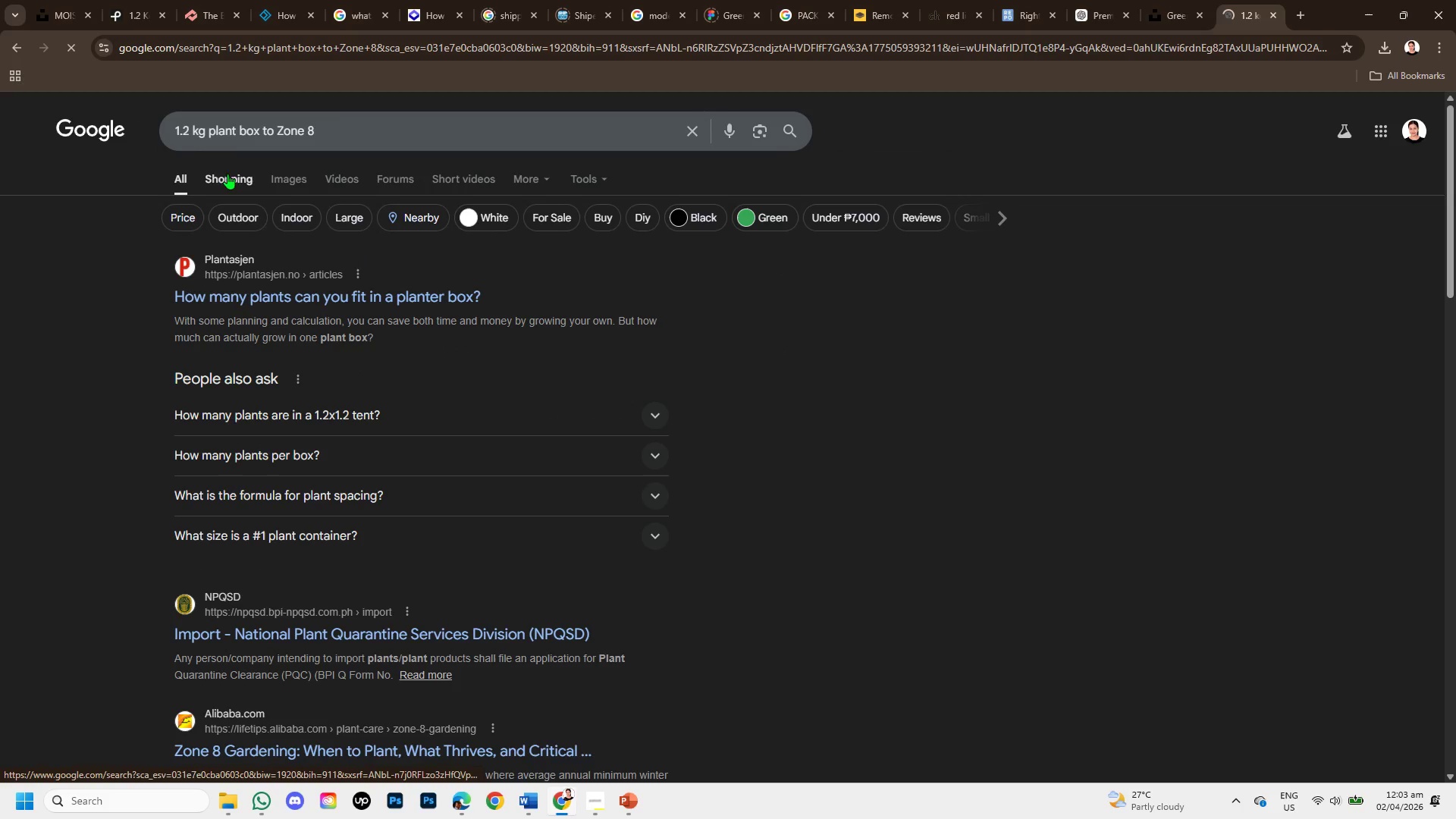 
left_click([287, 171])
 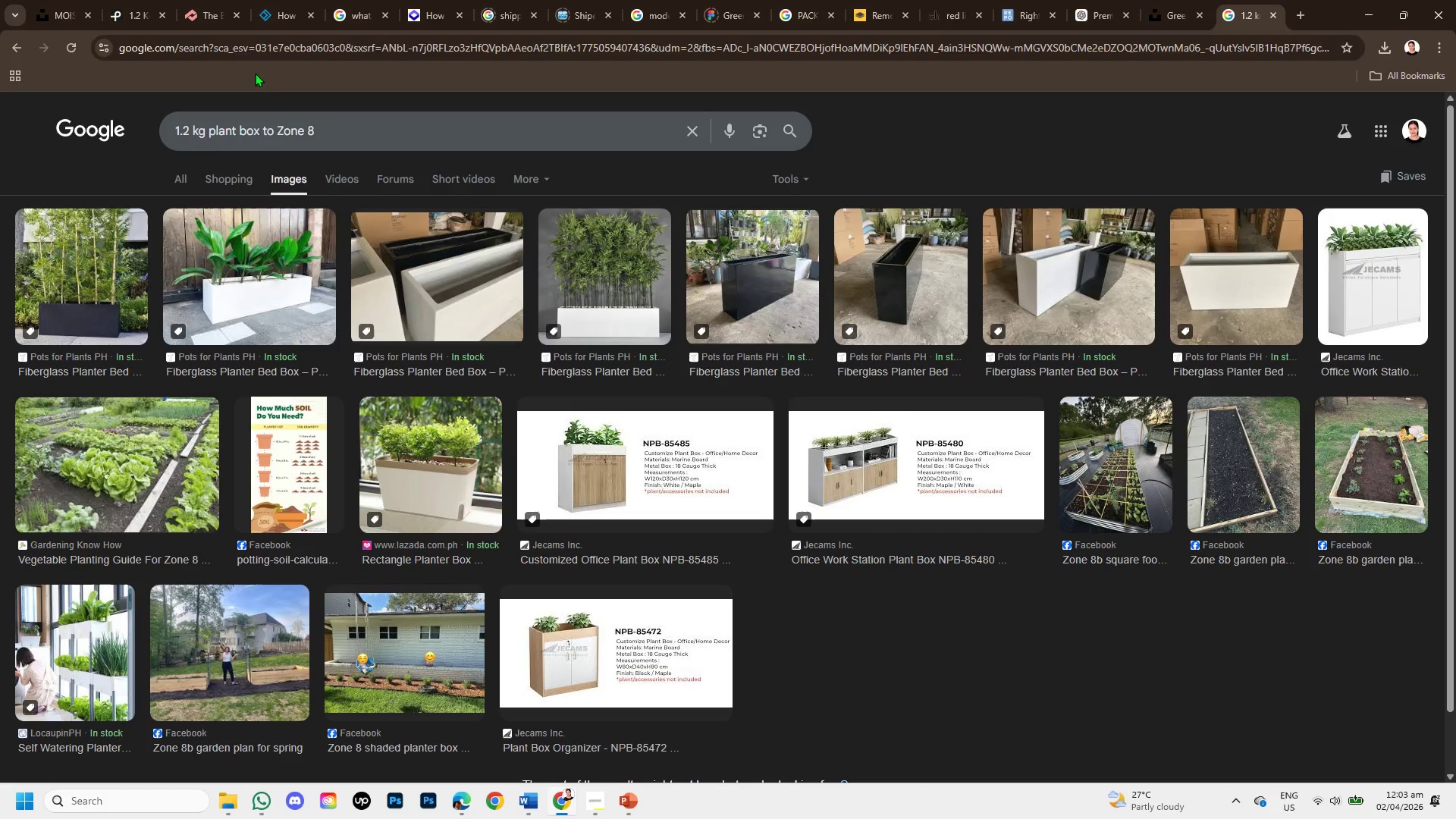 
left_click([347, 0])
 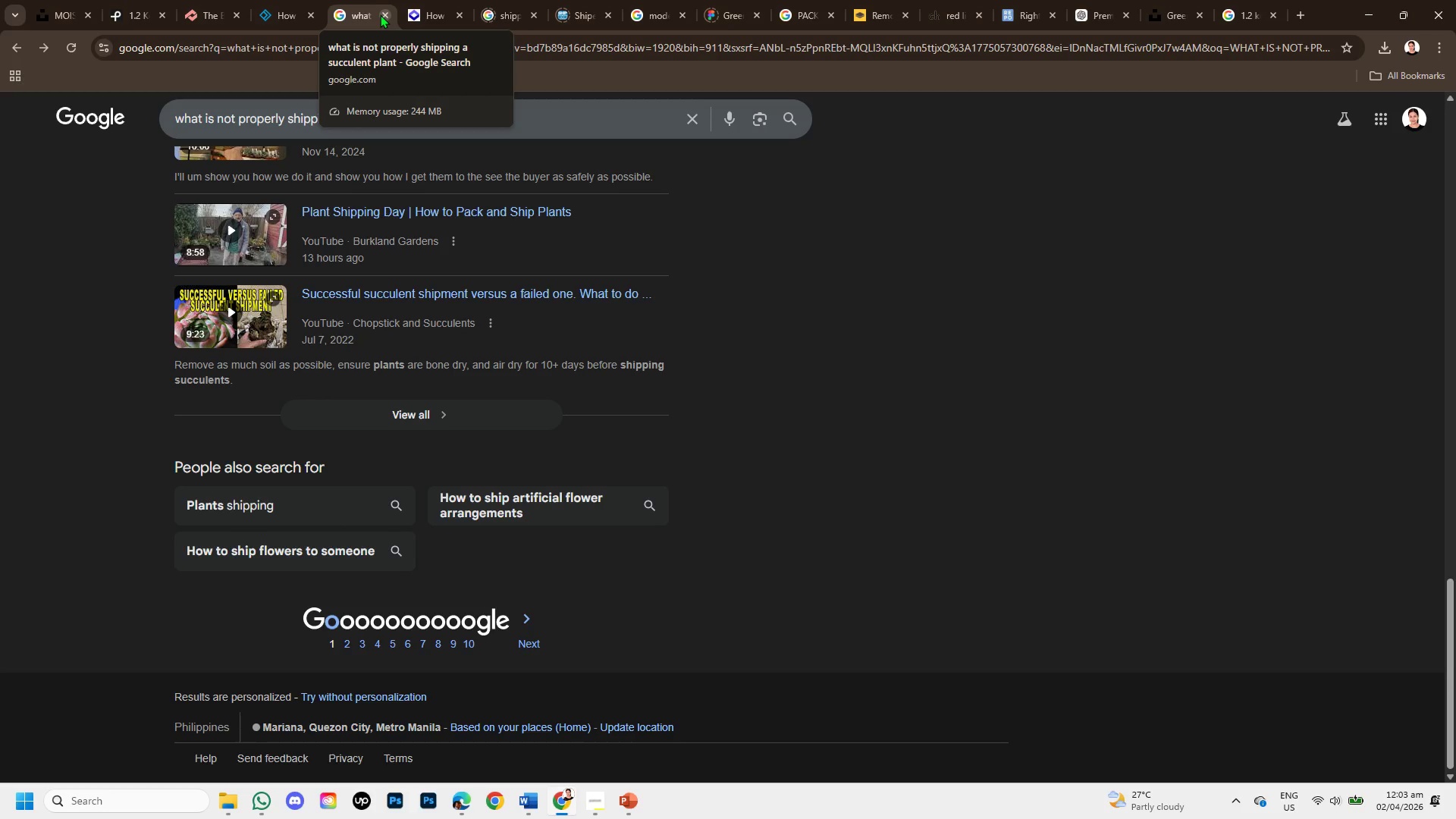 
left_click([380, 14])
 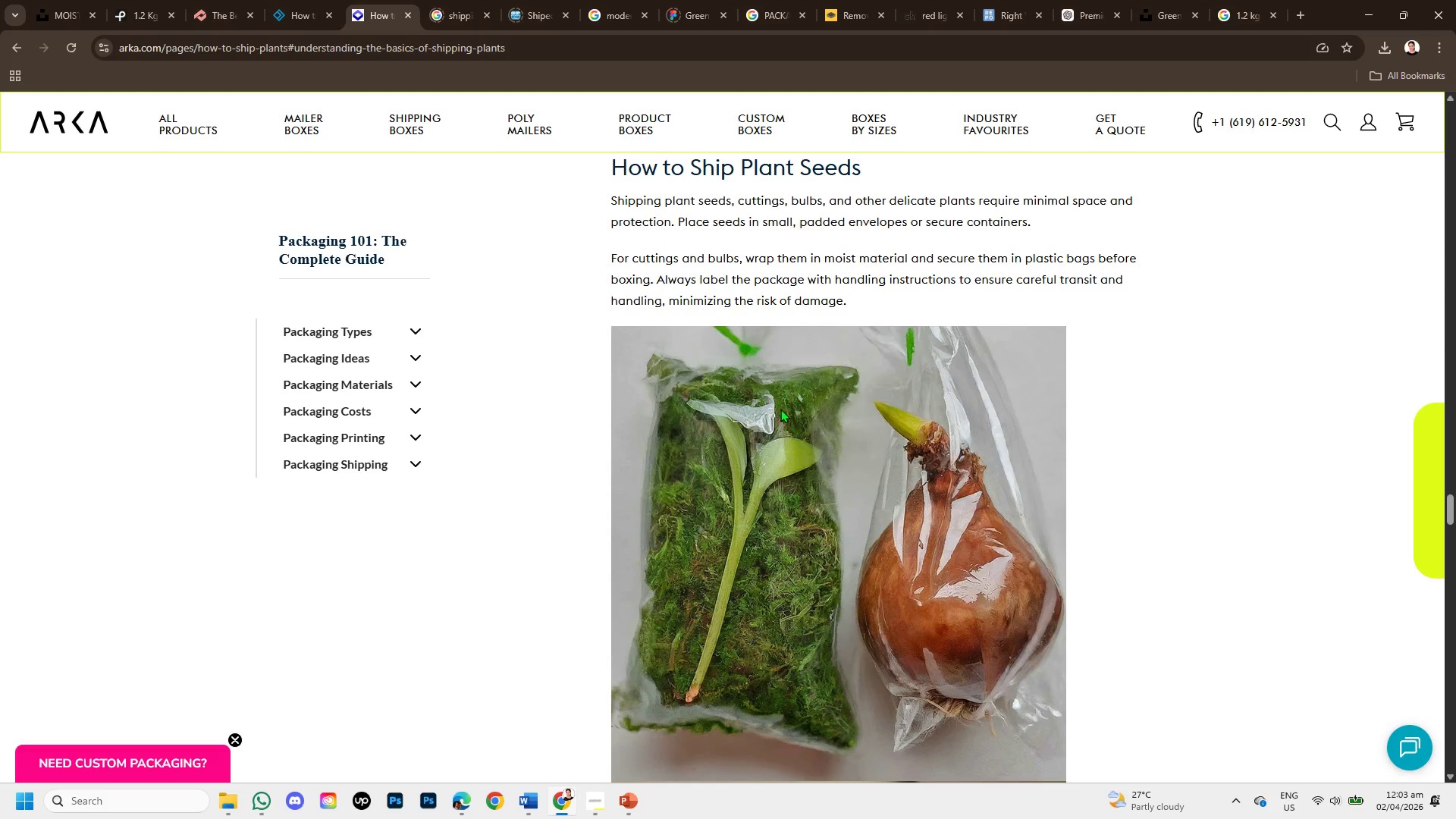 
scroll: coordinate [822, 449], scroll_direction: down, amount: 9.0
 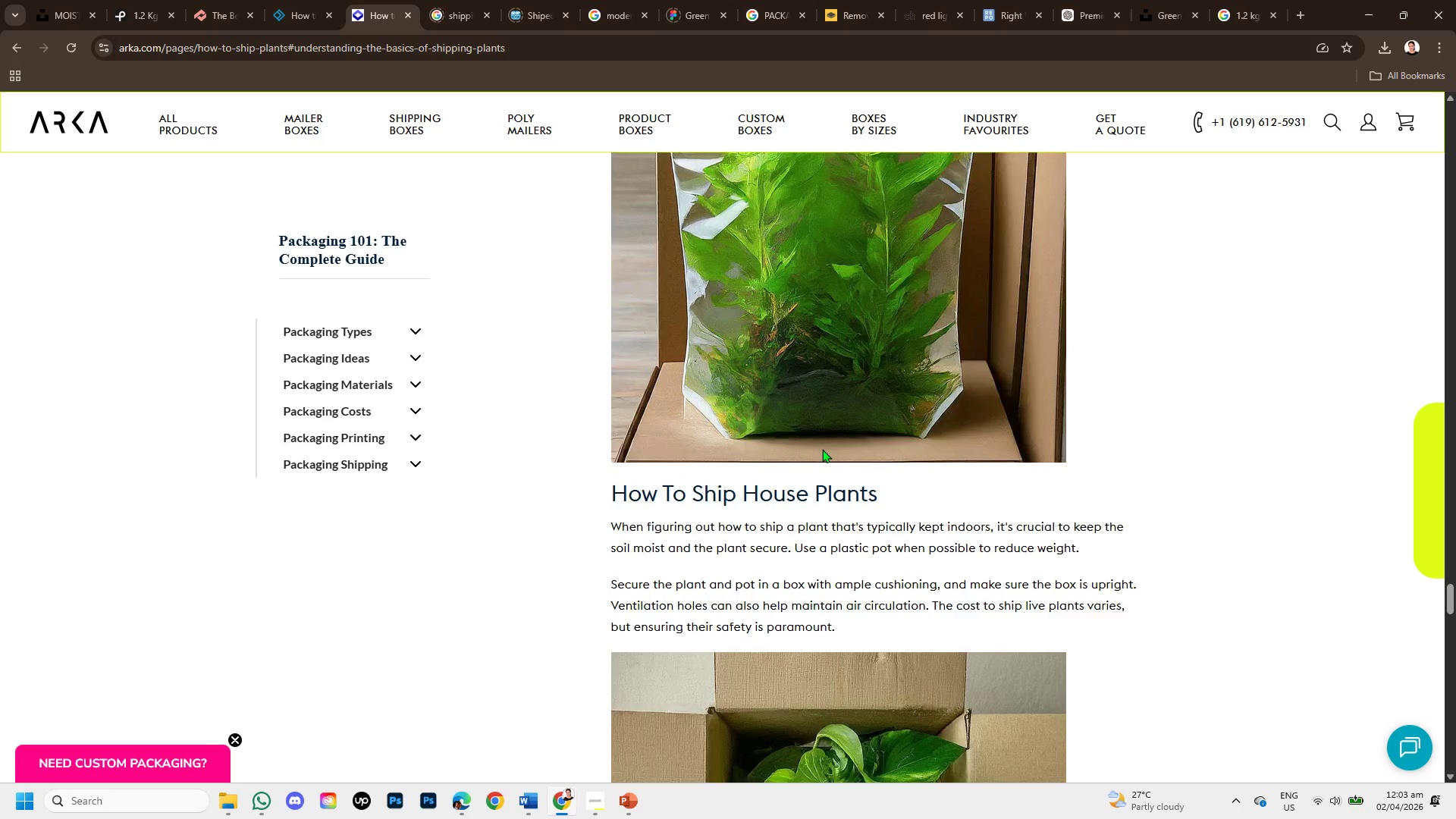 
scroll: coordinate [822, 449], scroll_direction: up, amount: 1.0
 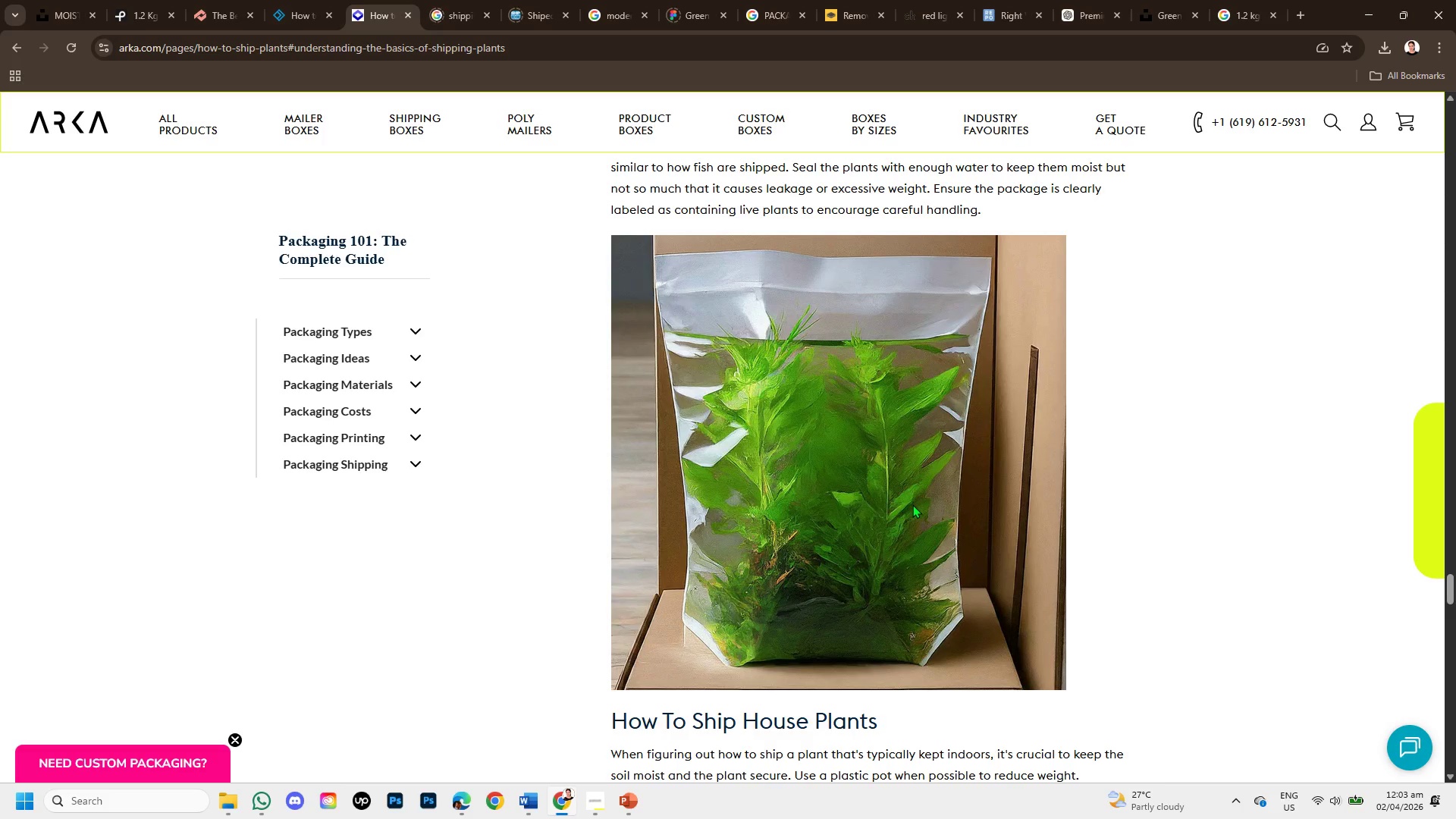 
scroll: coordinate [912, 504], scroll_direction: down, amount: 4.0
 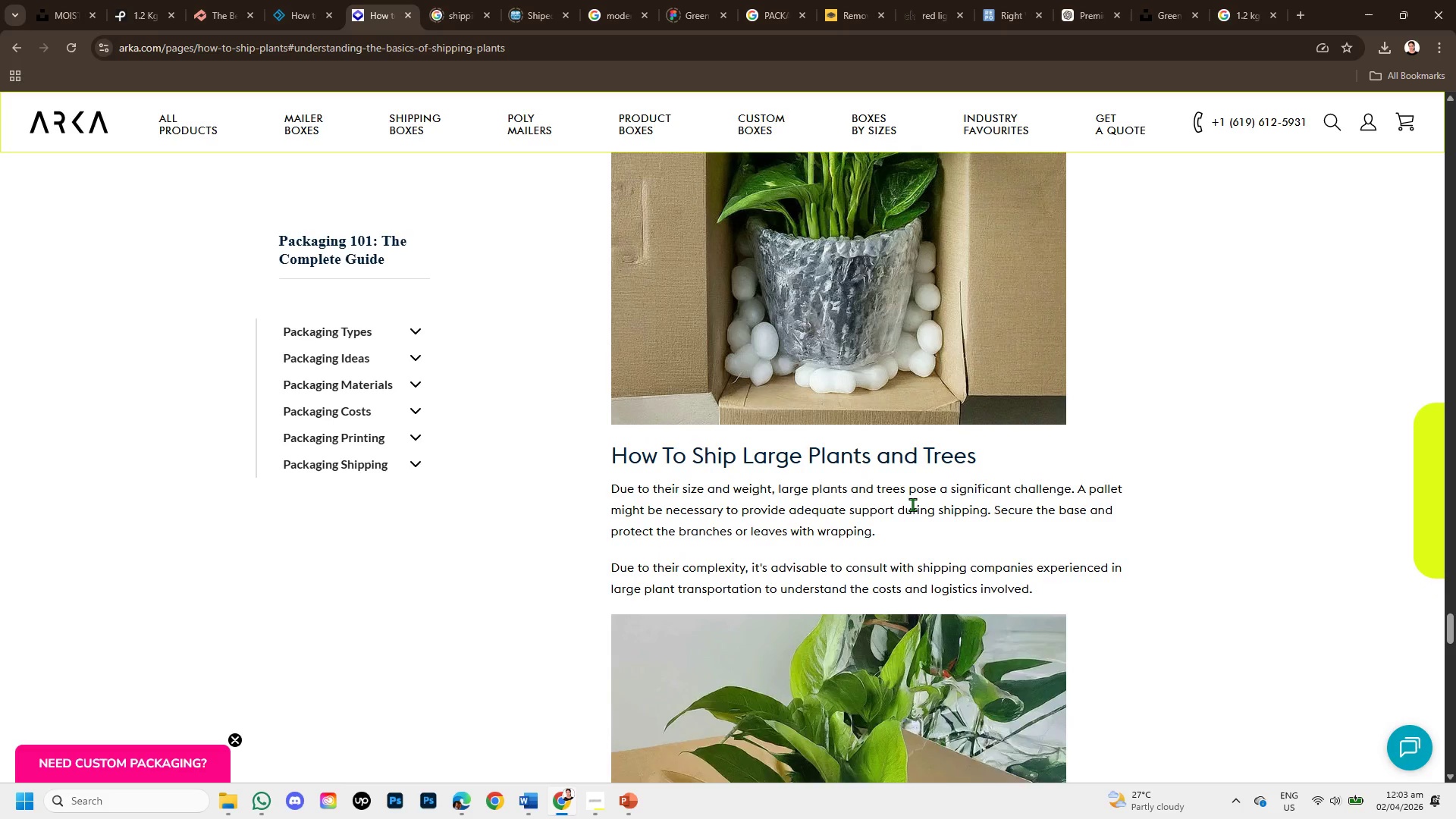 
scroll: coordinate [912, 504], scroll_direction: up, amount: 1.0
 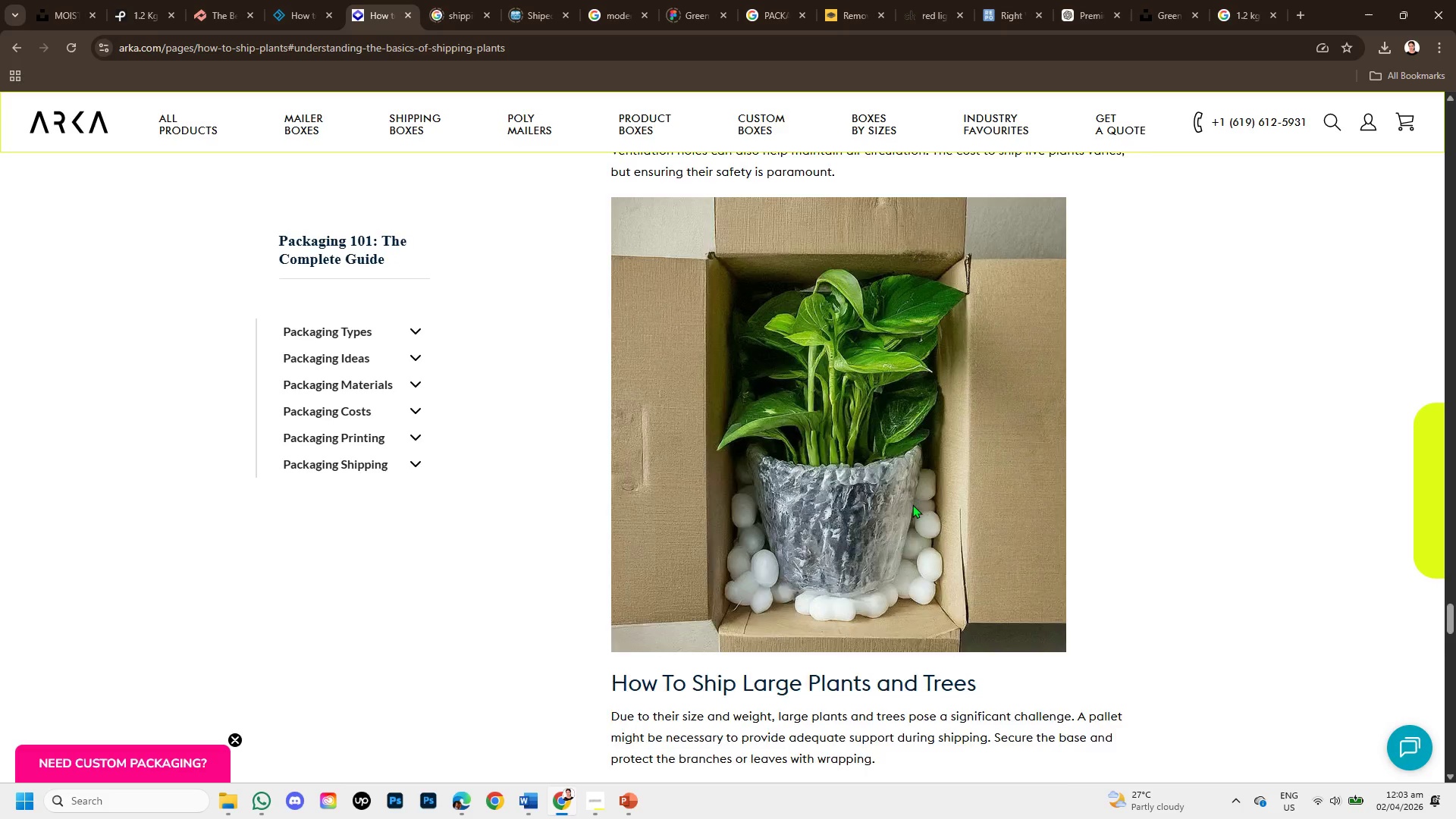 
scroll: coordinate [961, 491], scroll_direction: down, amount: 5.0
 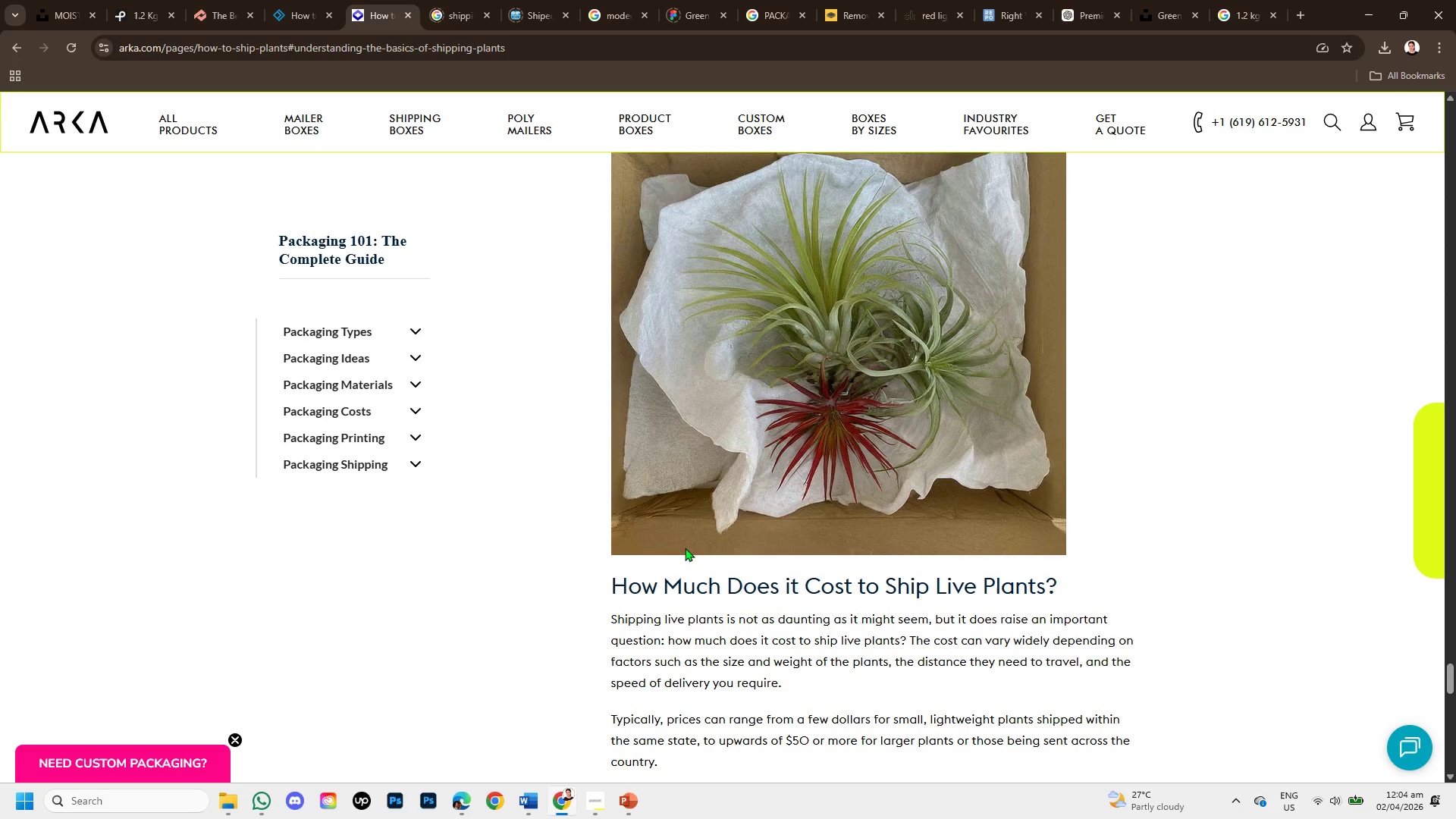 
wait(17.63)
 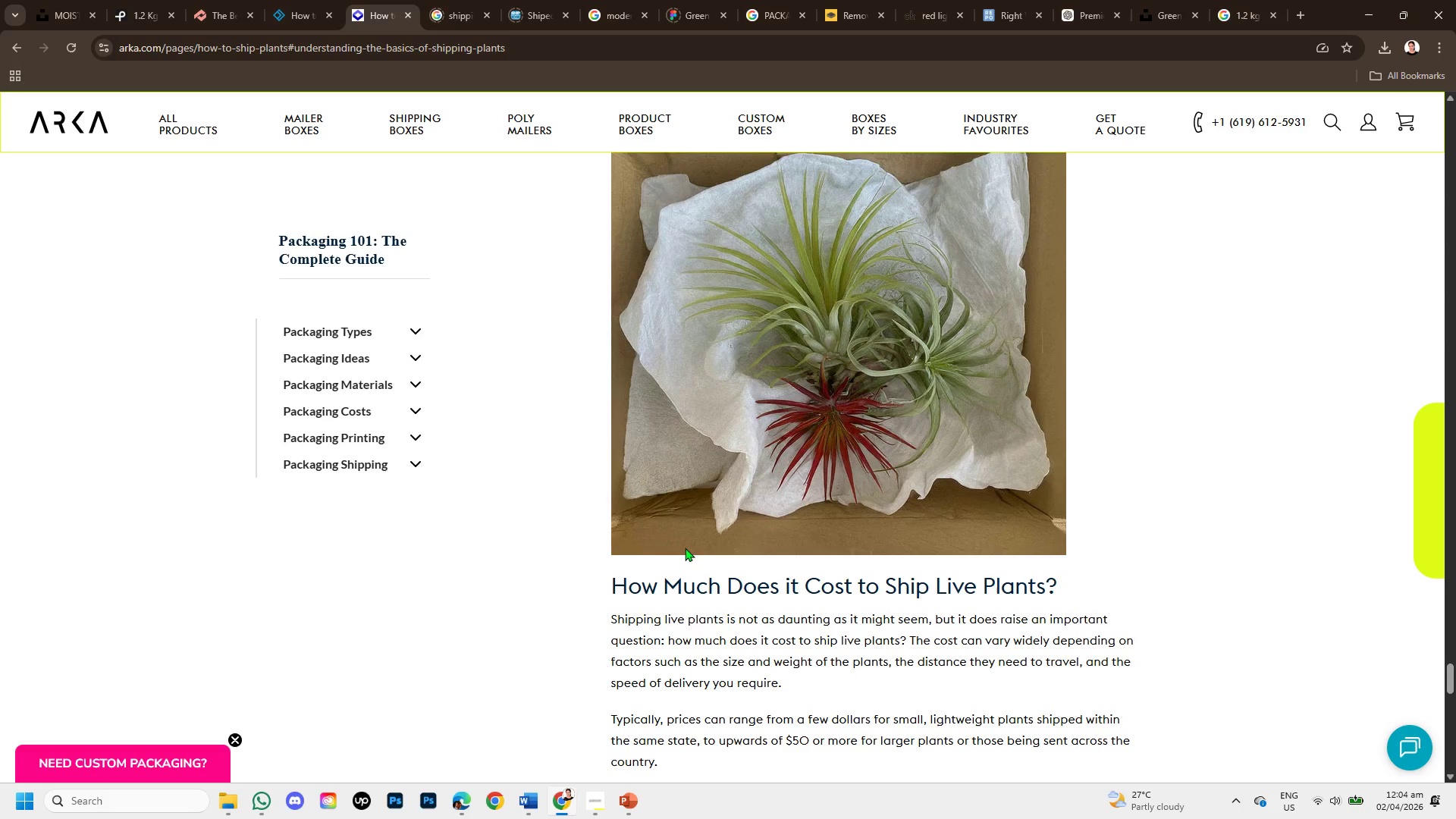 
scroll: coordinate [722, 566], scroll_direction: down, amount: 5.0
 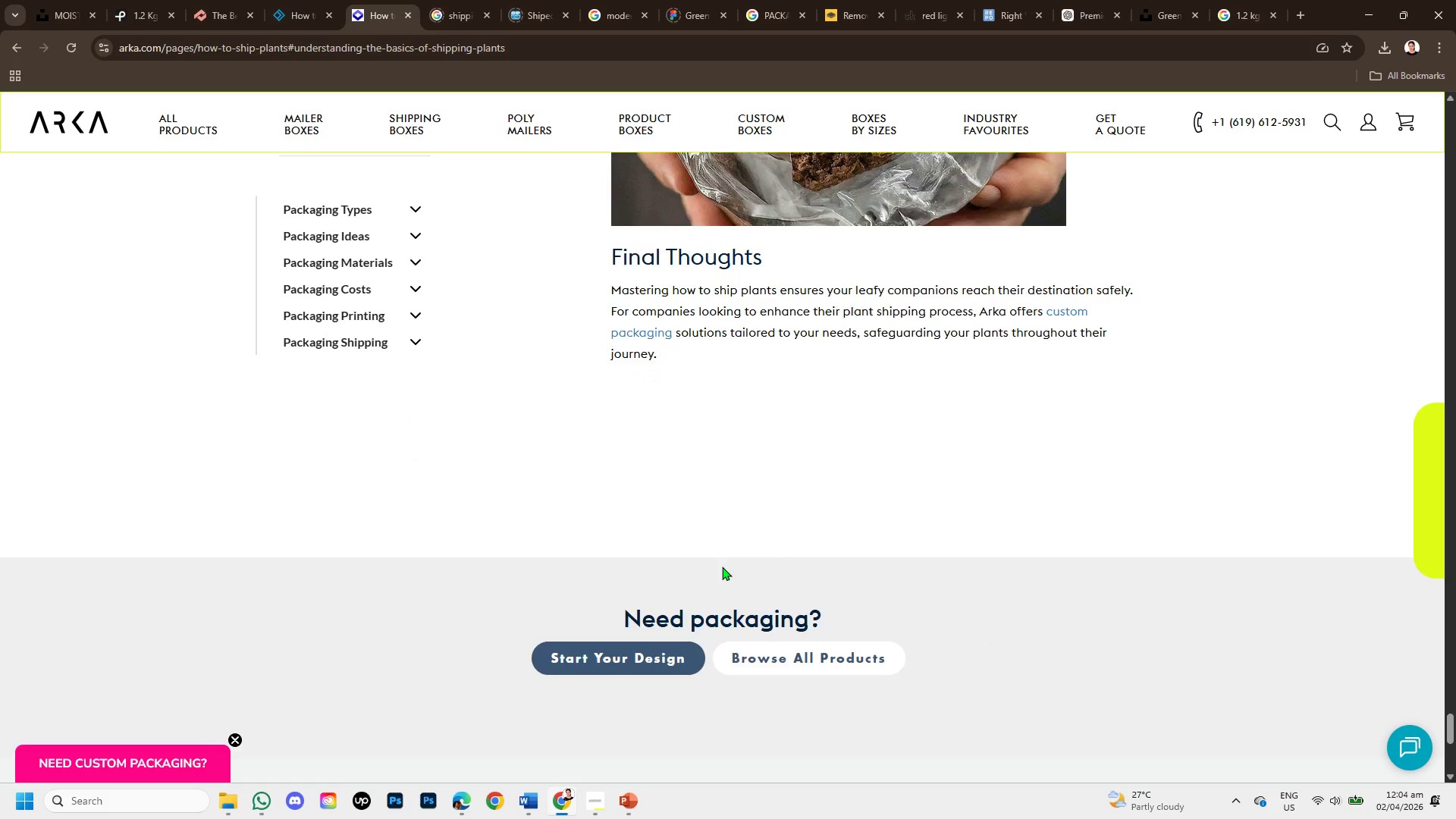 
scroll: coordinate [786, 418], scroll_direction: up, amount: 5.0
 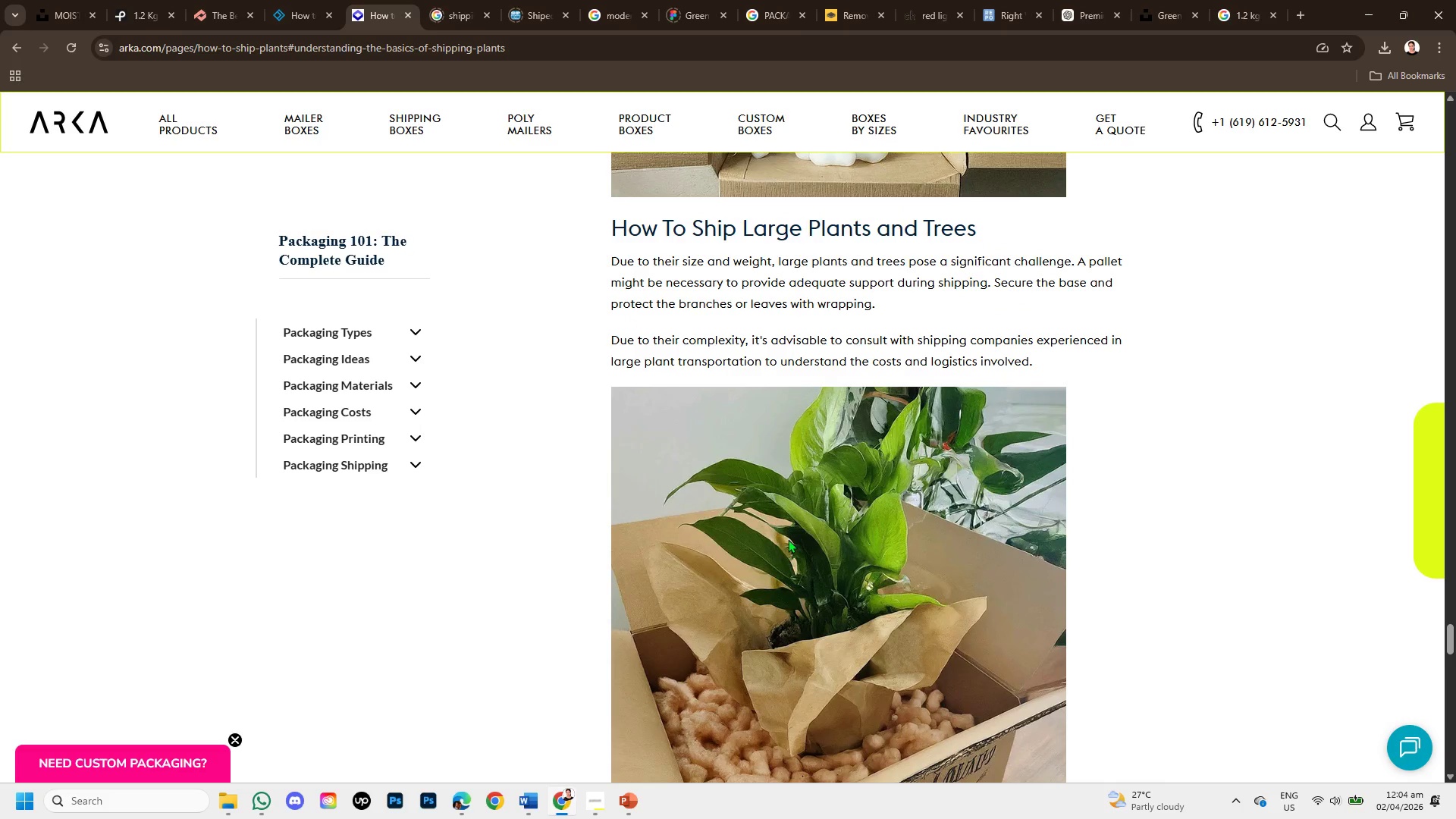 
scroll: coordinate [788, 539], scroll_direction: down, amount: 1.0
 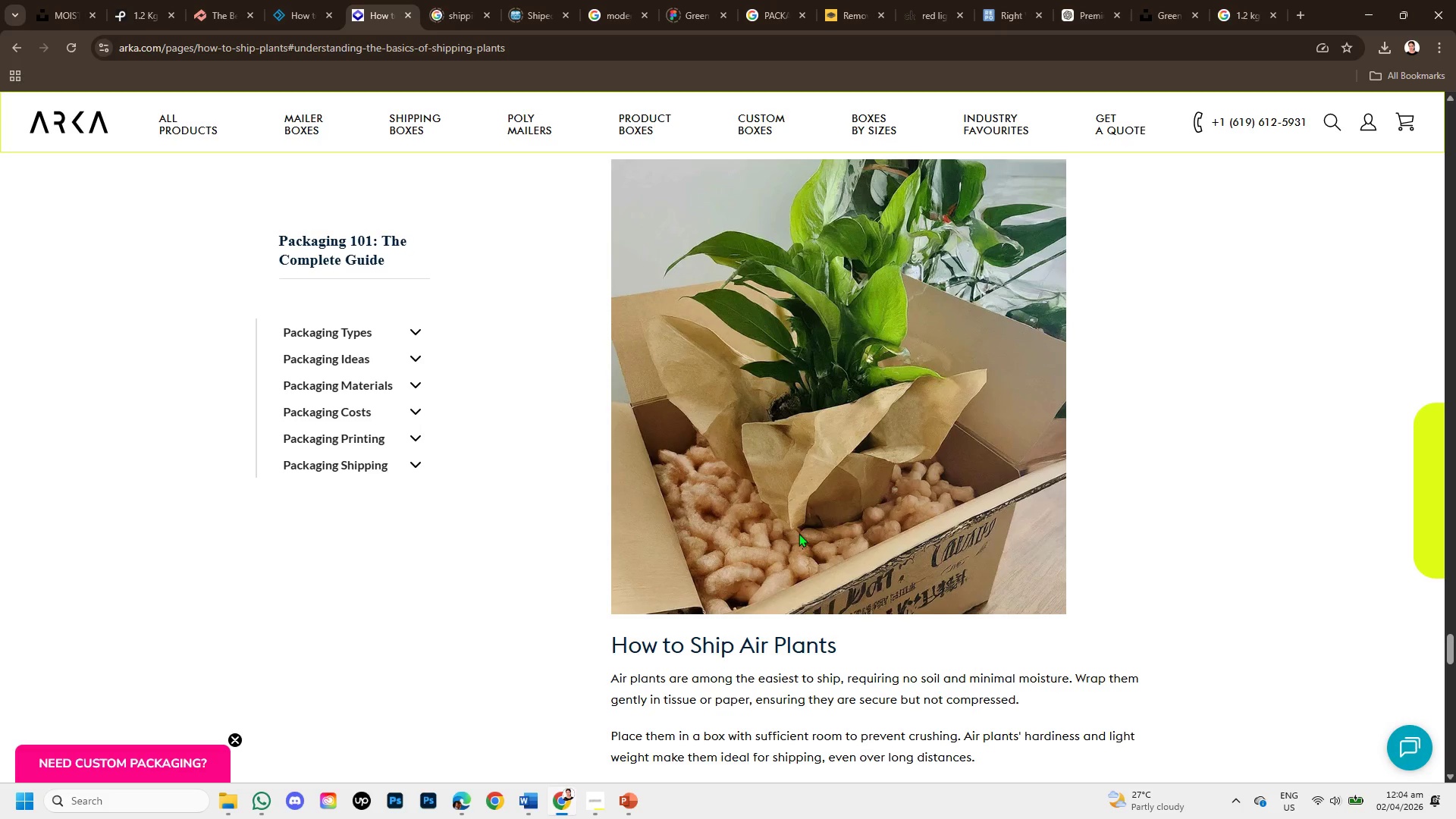 
scroll: coordinate [802, 533], scroll_direction: up, amount: 3.0
 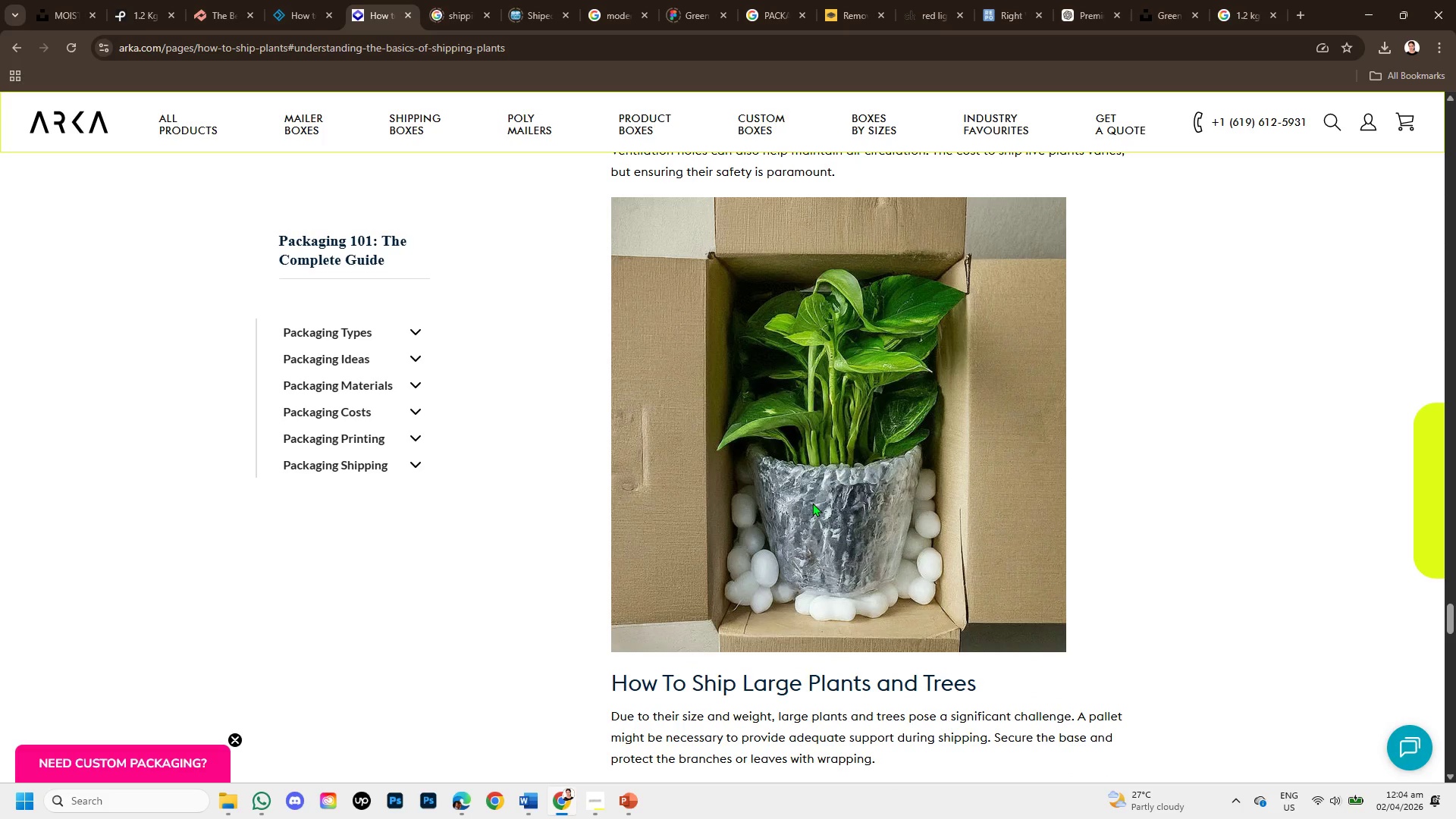 
wait(11.47)
 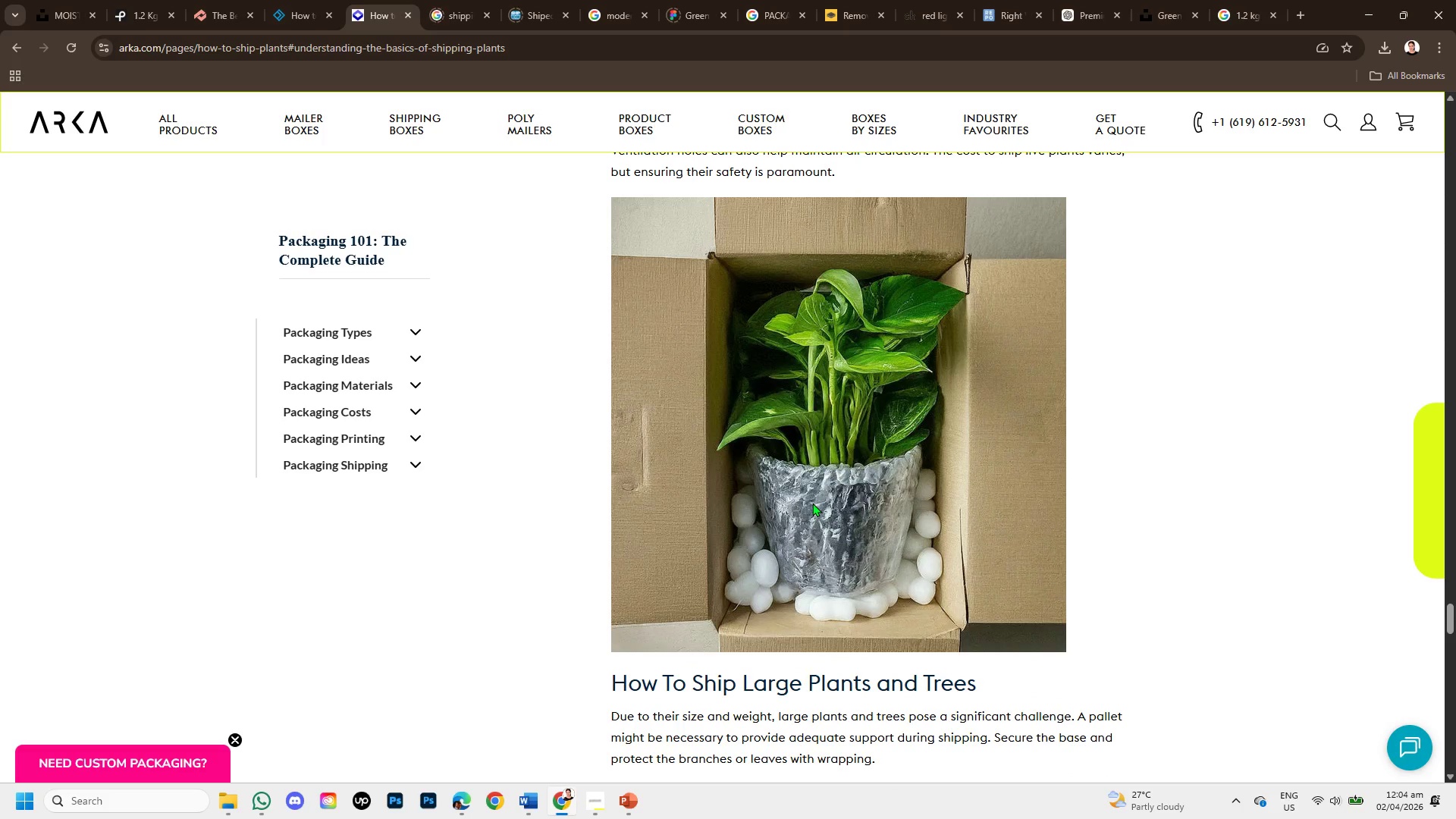 
scroll: coordinate [1189, 489], scroll_direction: down, amount: 2.0
 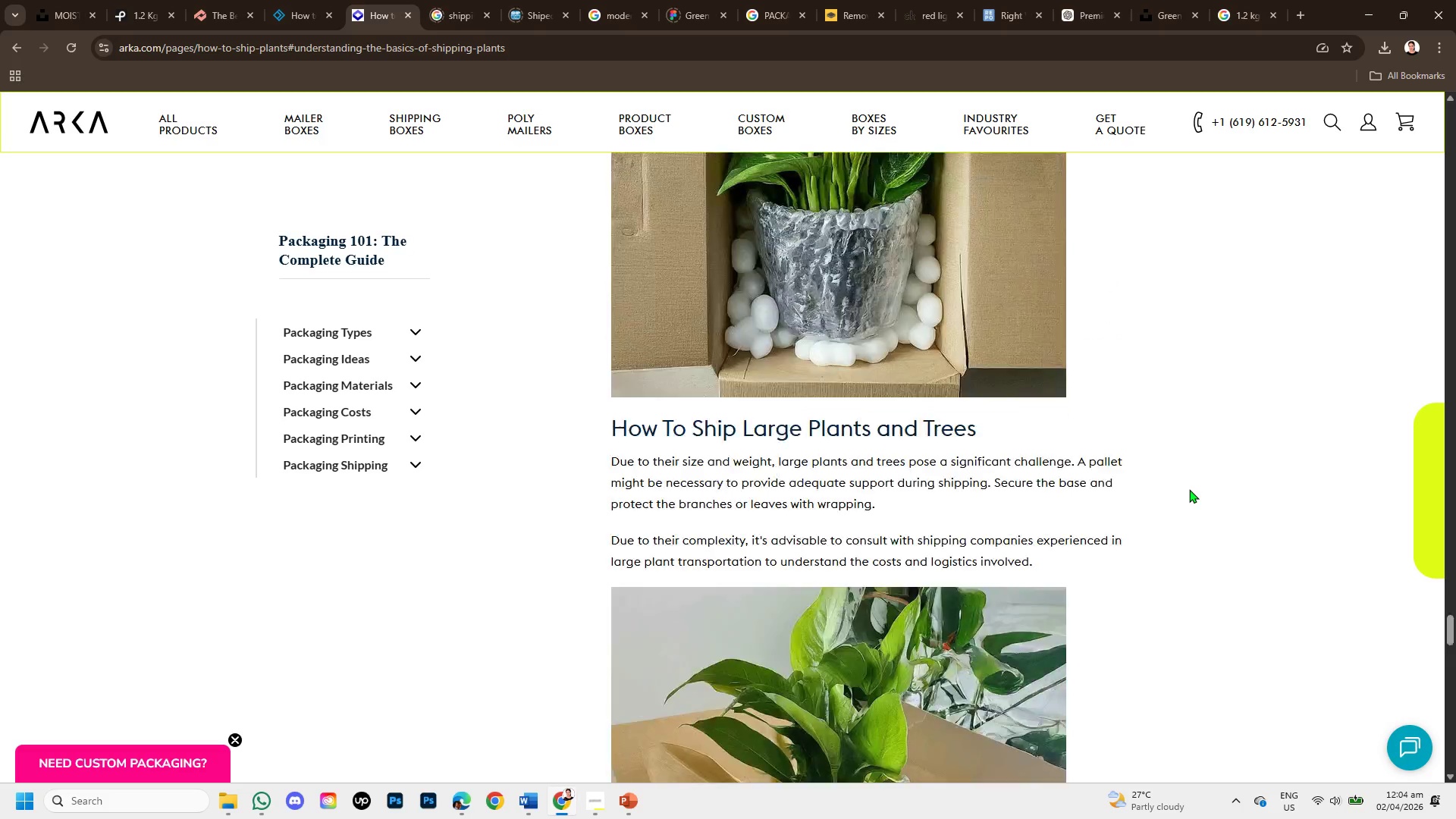 
scroll: coordinate [1189, 489], scroll_direction: up, amount: 5.0
 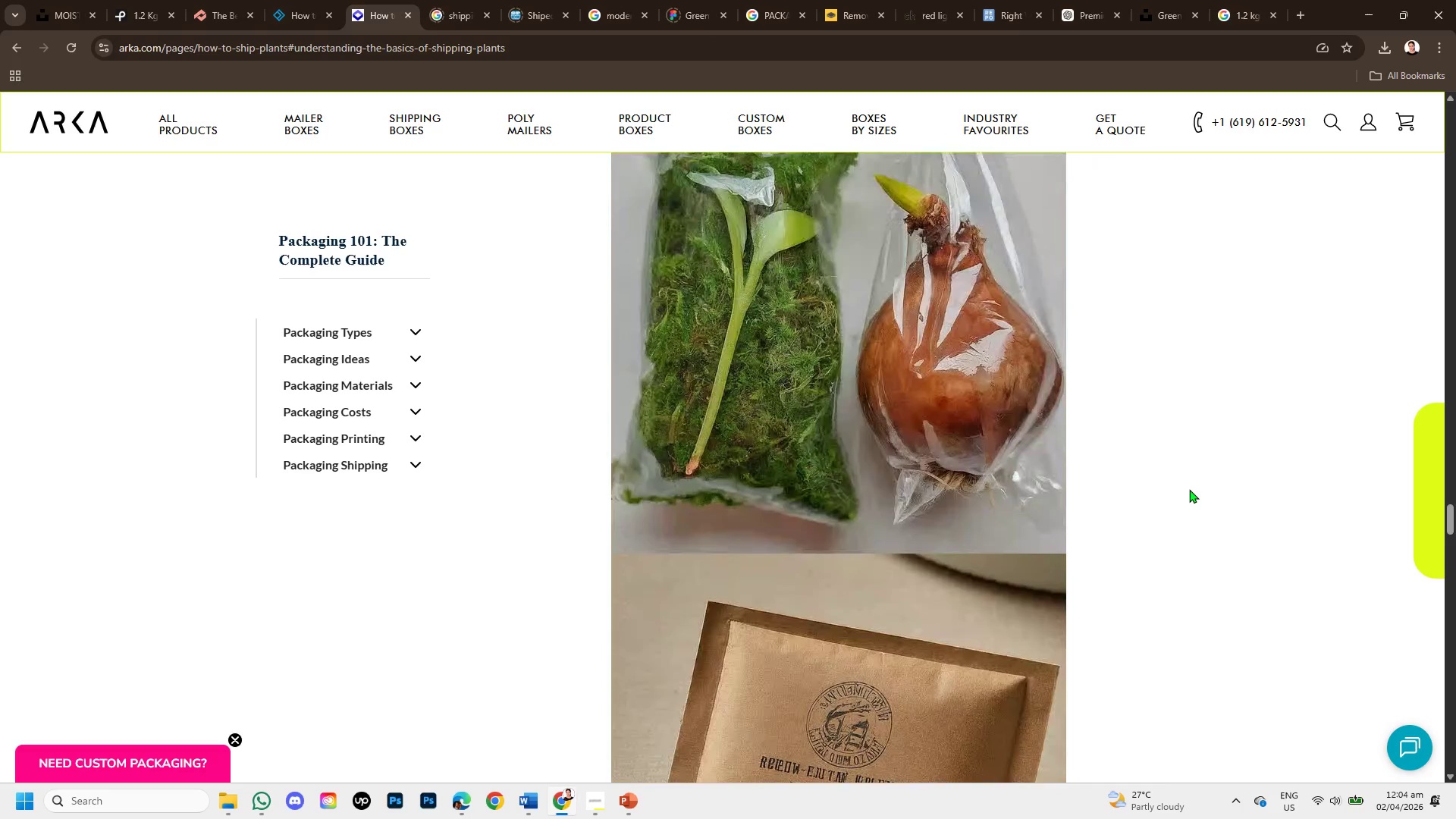 
scroll: coordinate [1189, 489], scroll_direction: down, amount: 2.0
 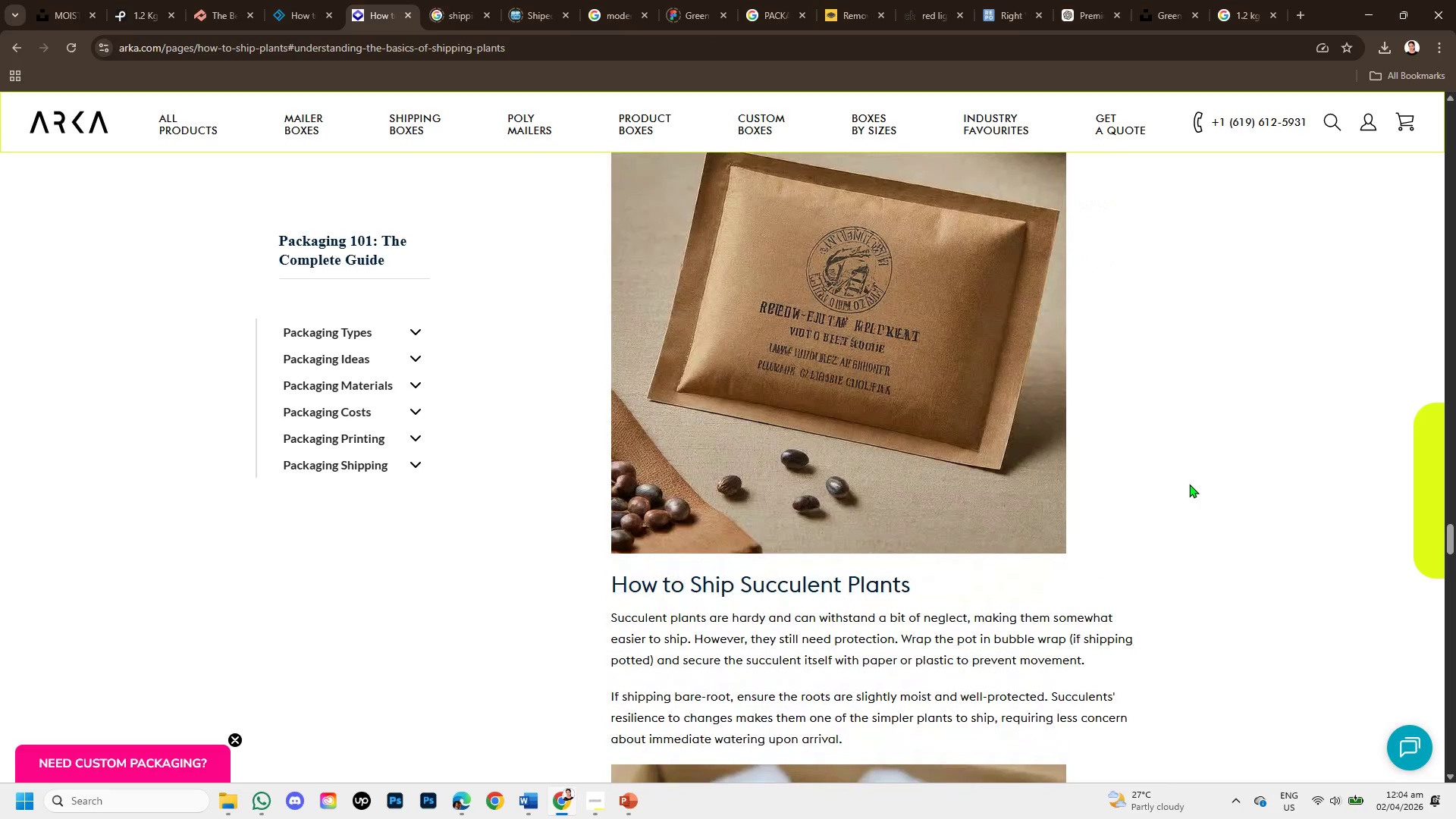 
scroll: coordinate [1001, 514], scroll_direction: up, amount: 14.0
 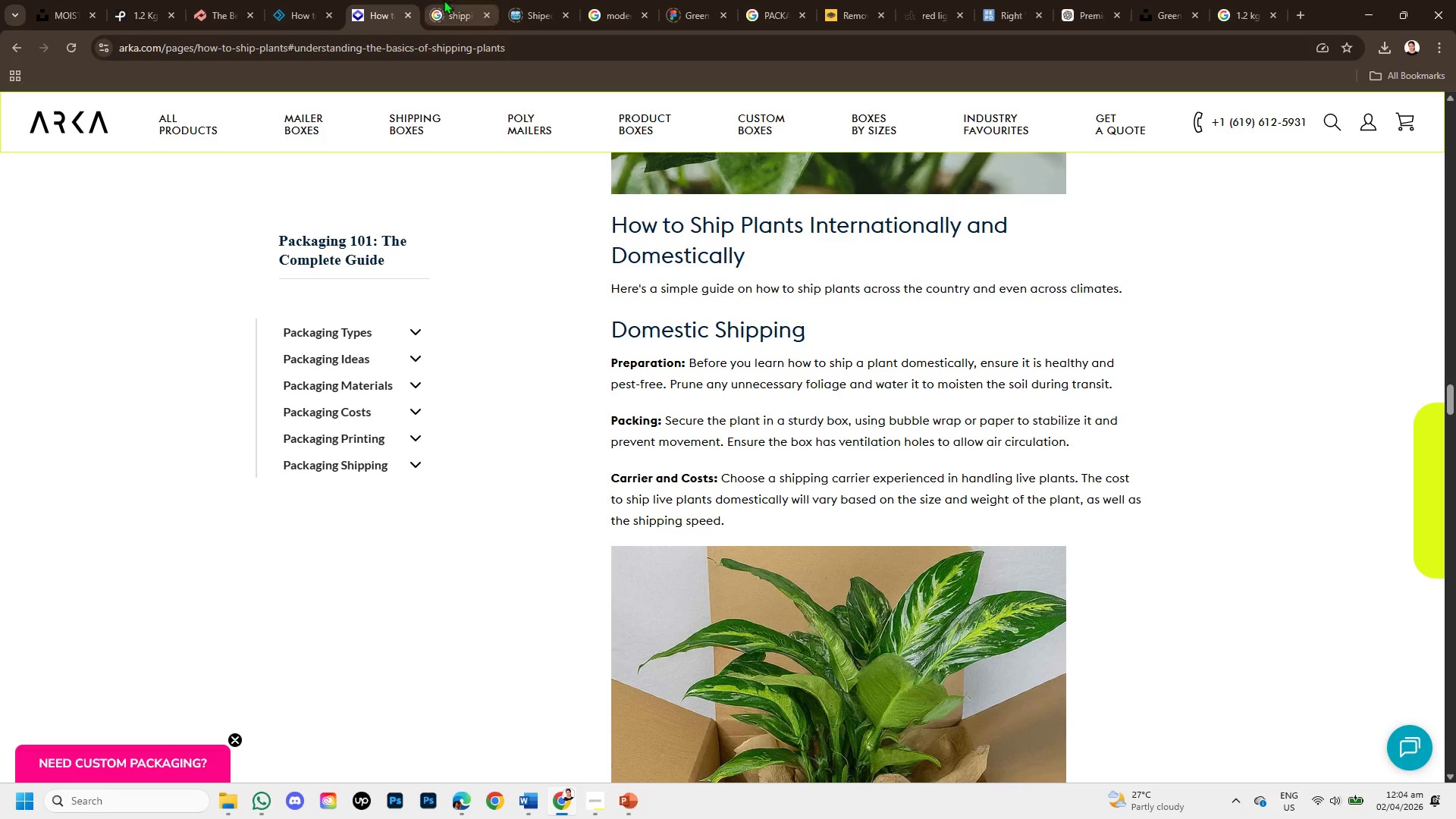 
left_click([444, 0])
 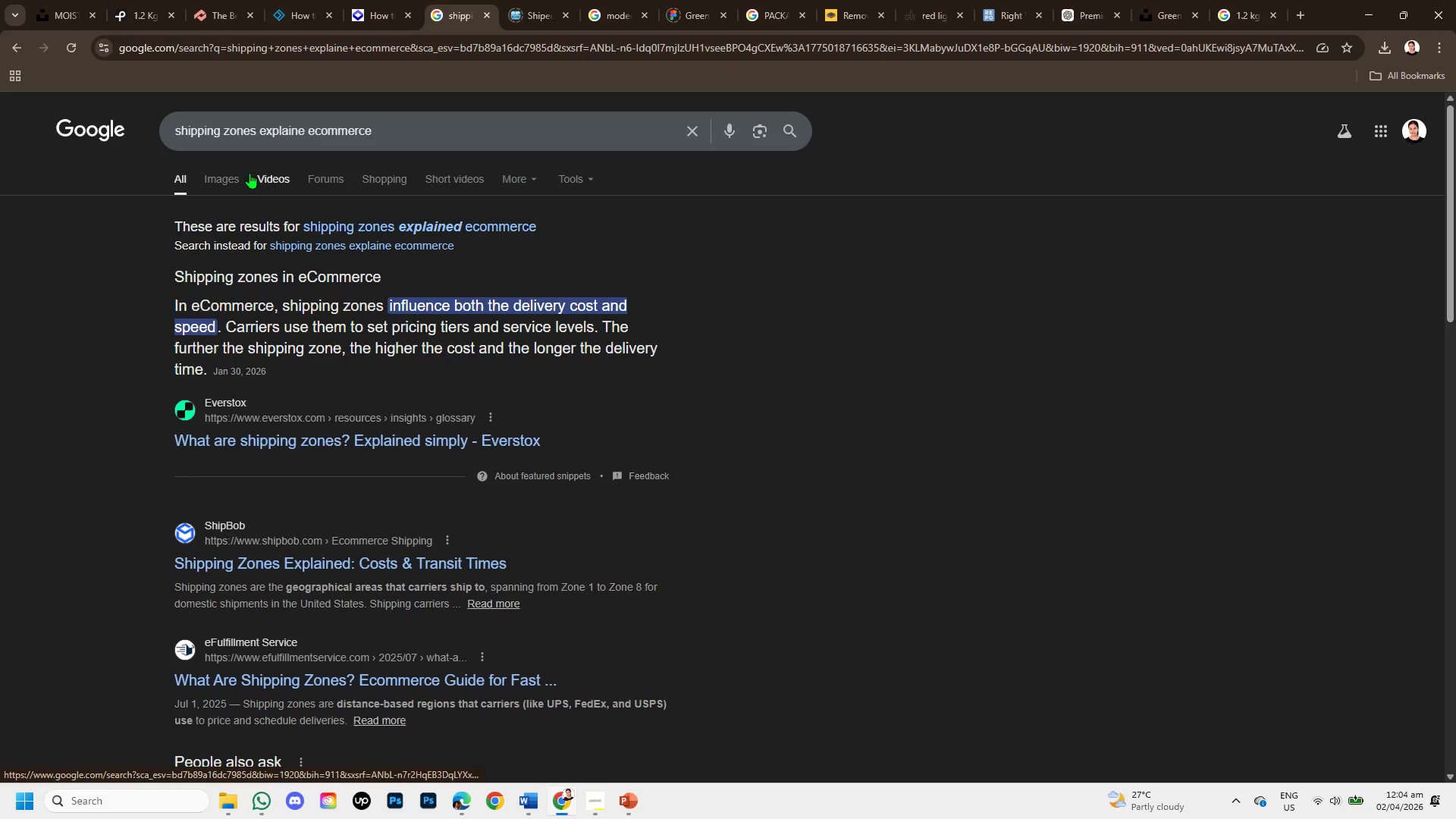 
left_click([538, 14])
 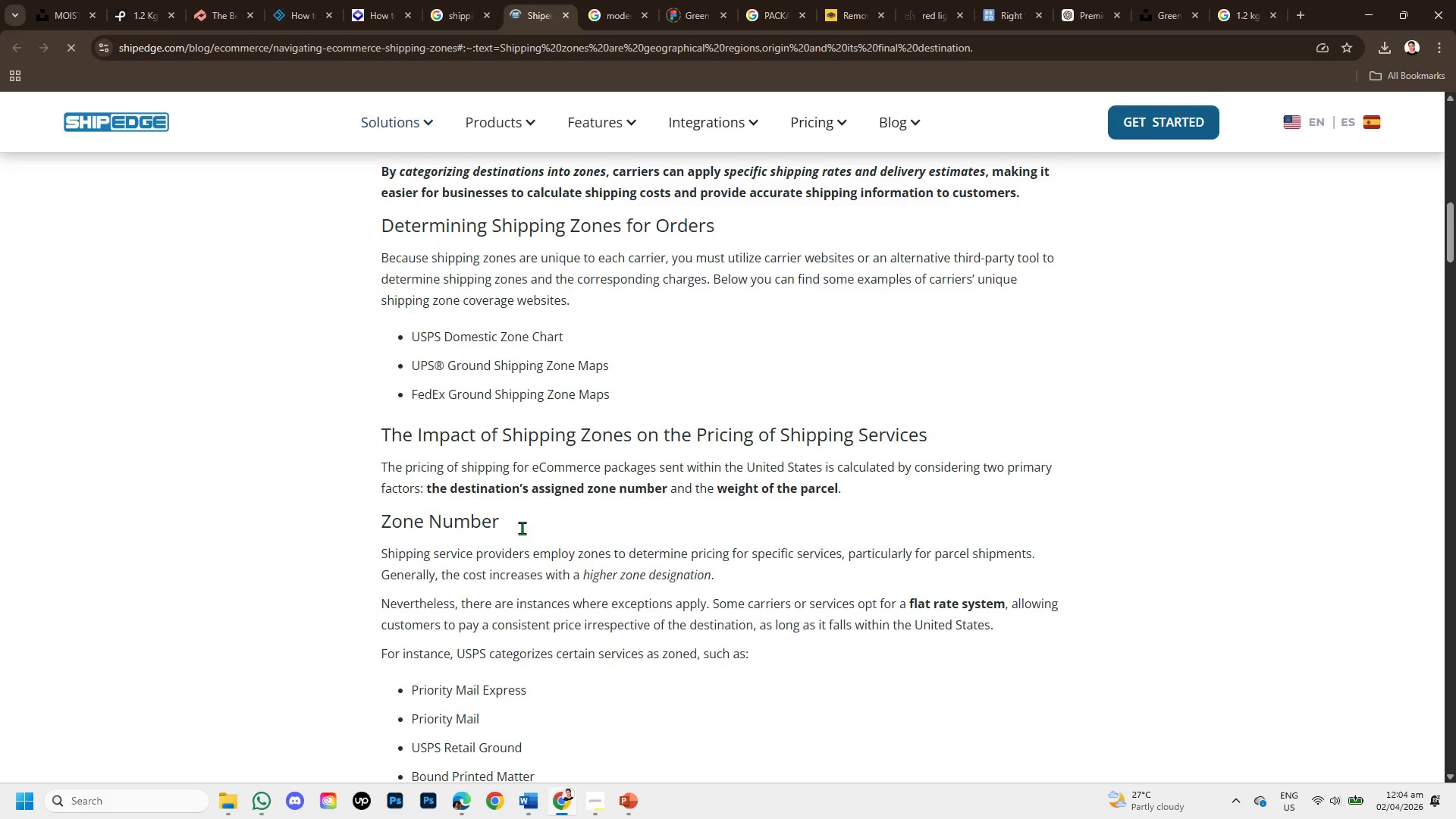 
scroll: coordinate [522, 532], scroll_direction: down, amount: 1.0
 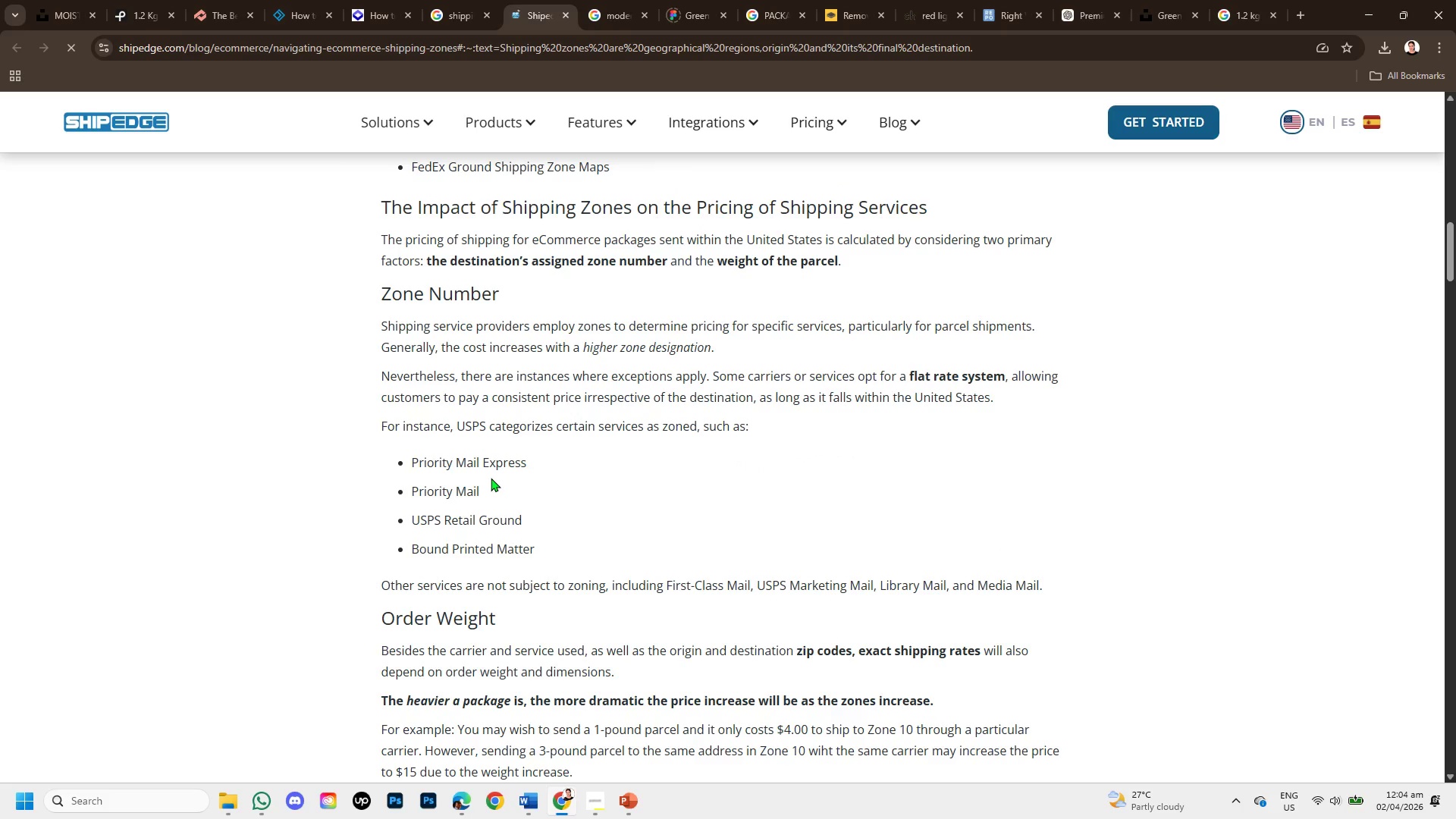 
scroll: coordinate [491, 478], scroll_direction: up, amount: 8.0
 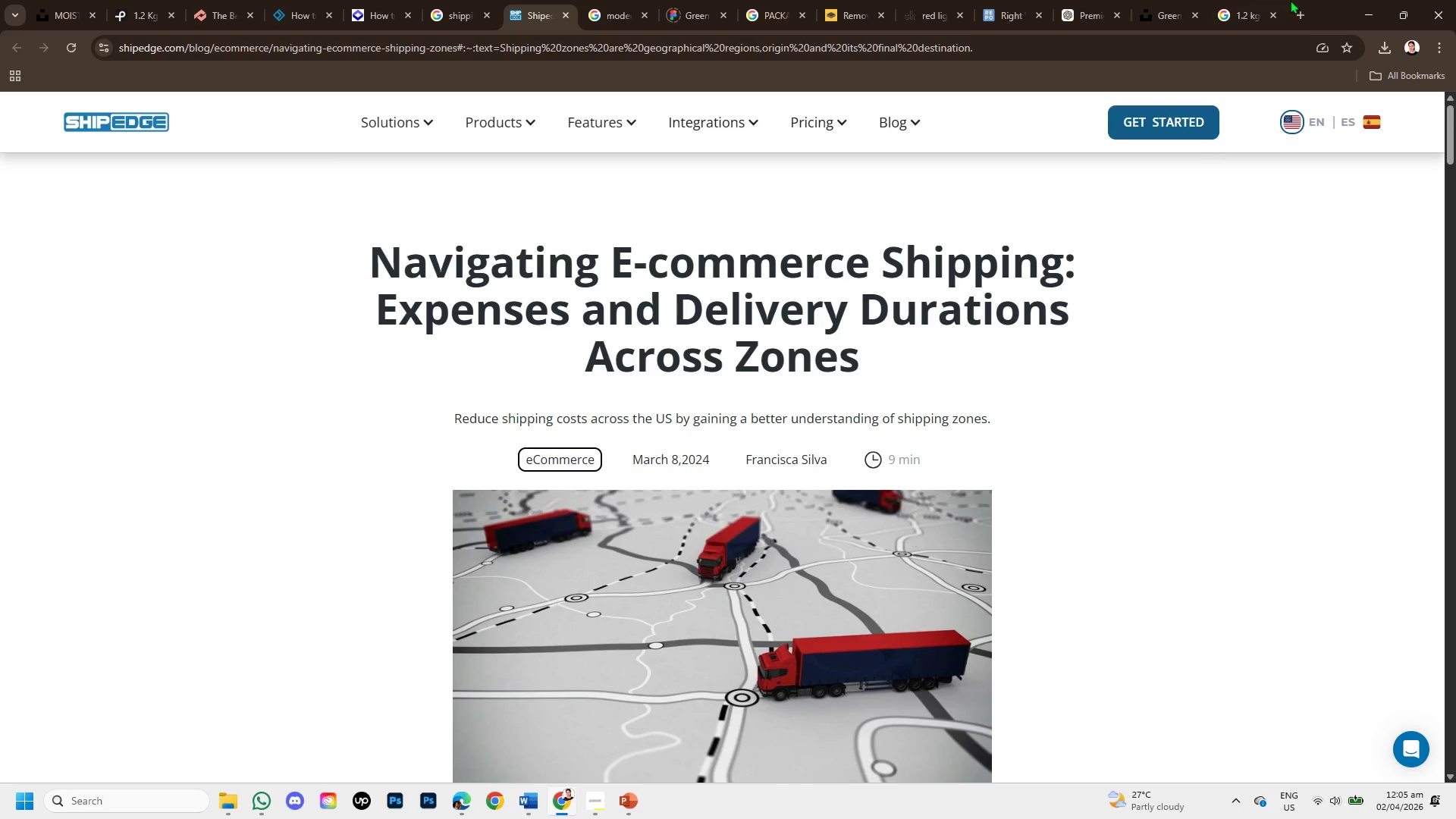 
scroll: coordinate [965, 391], scroll_direction: down, amount: 5.0
 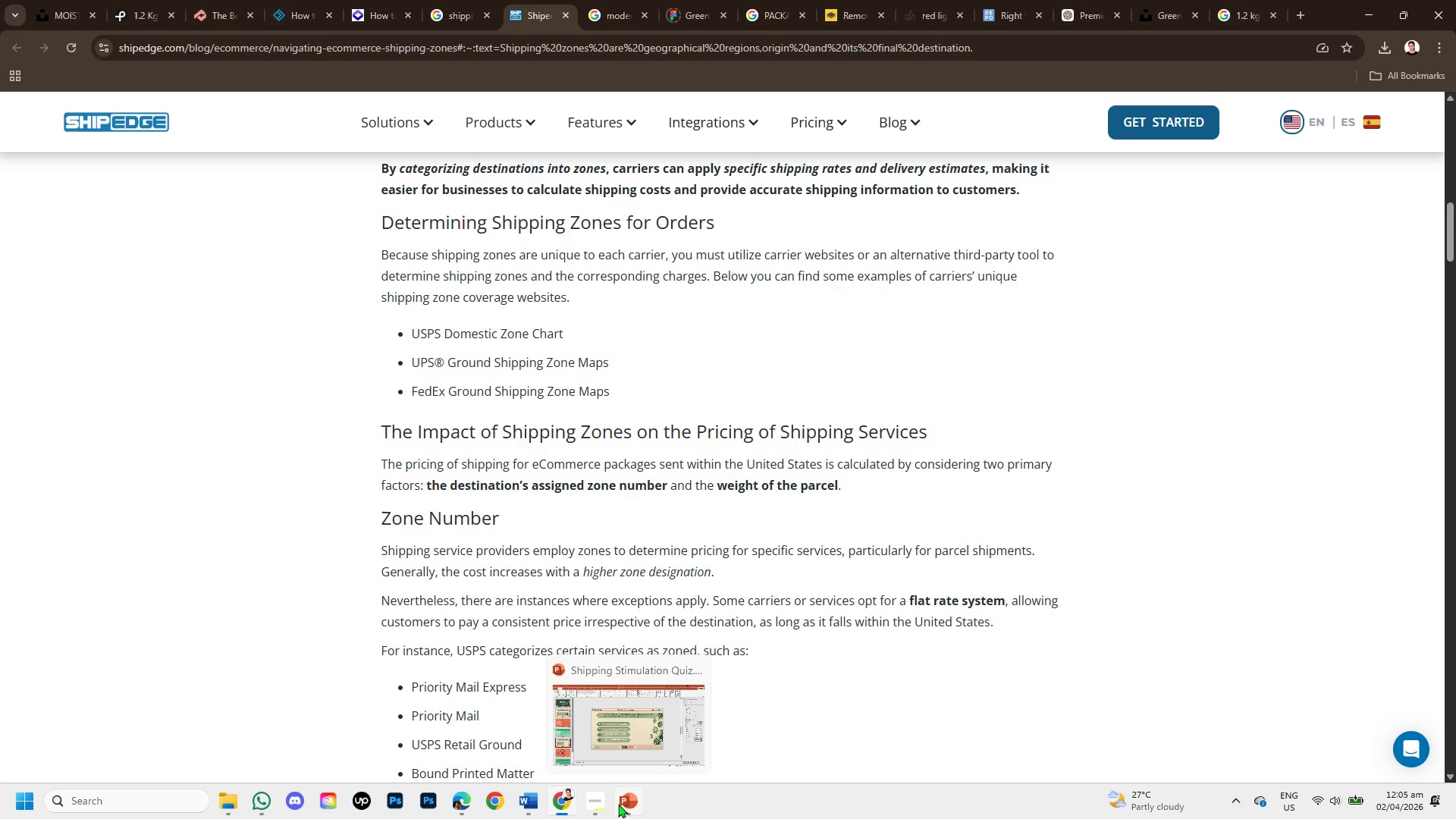 
left_click([594, 801])